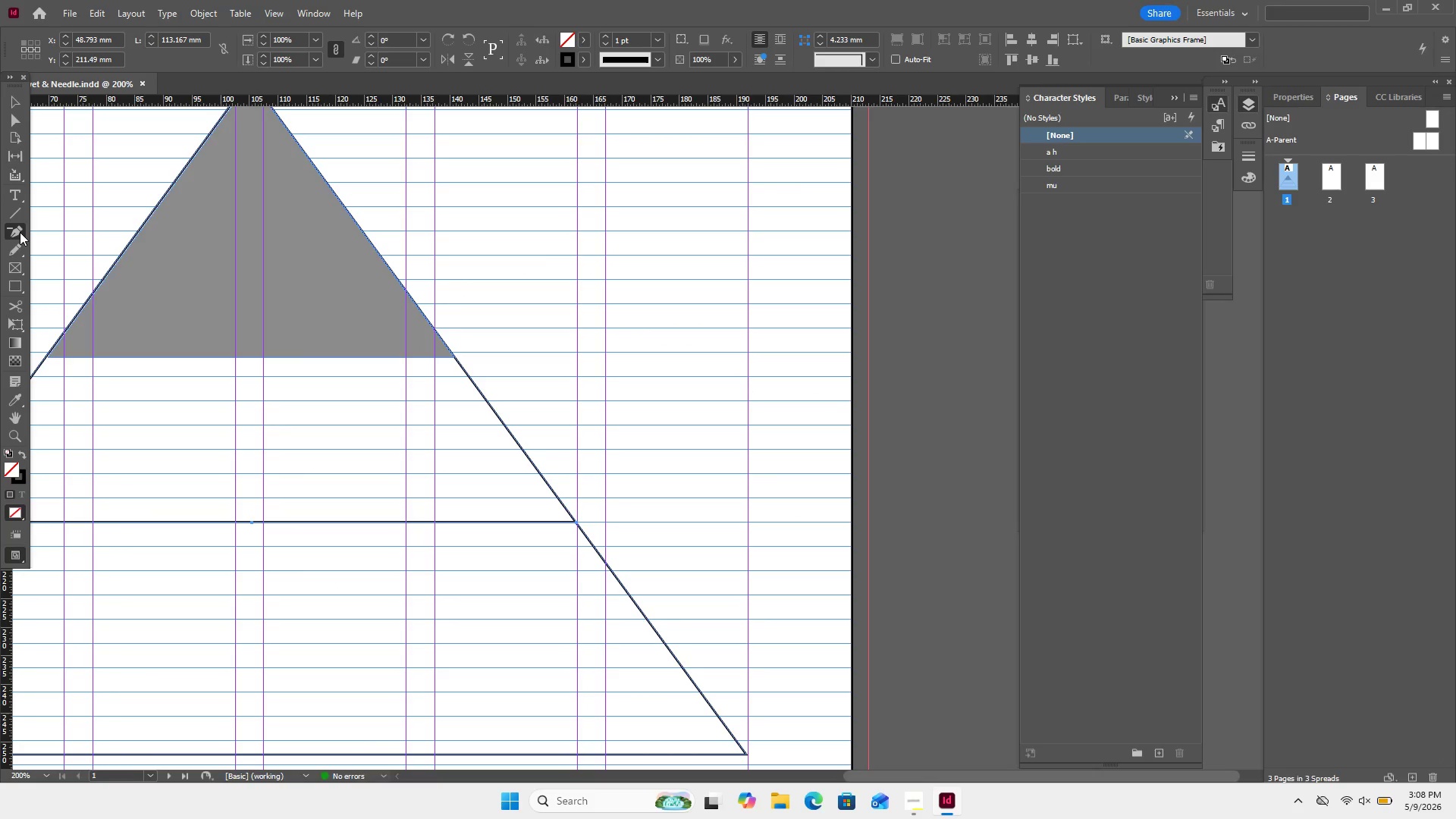 
left_click([20, 232])
 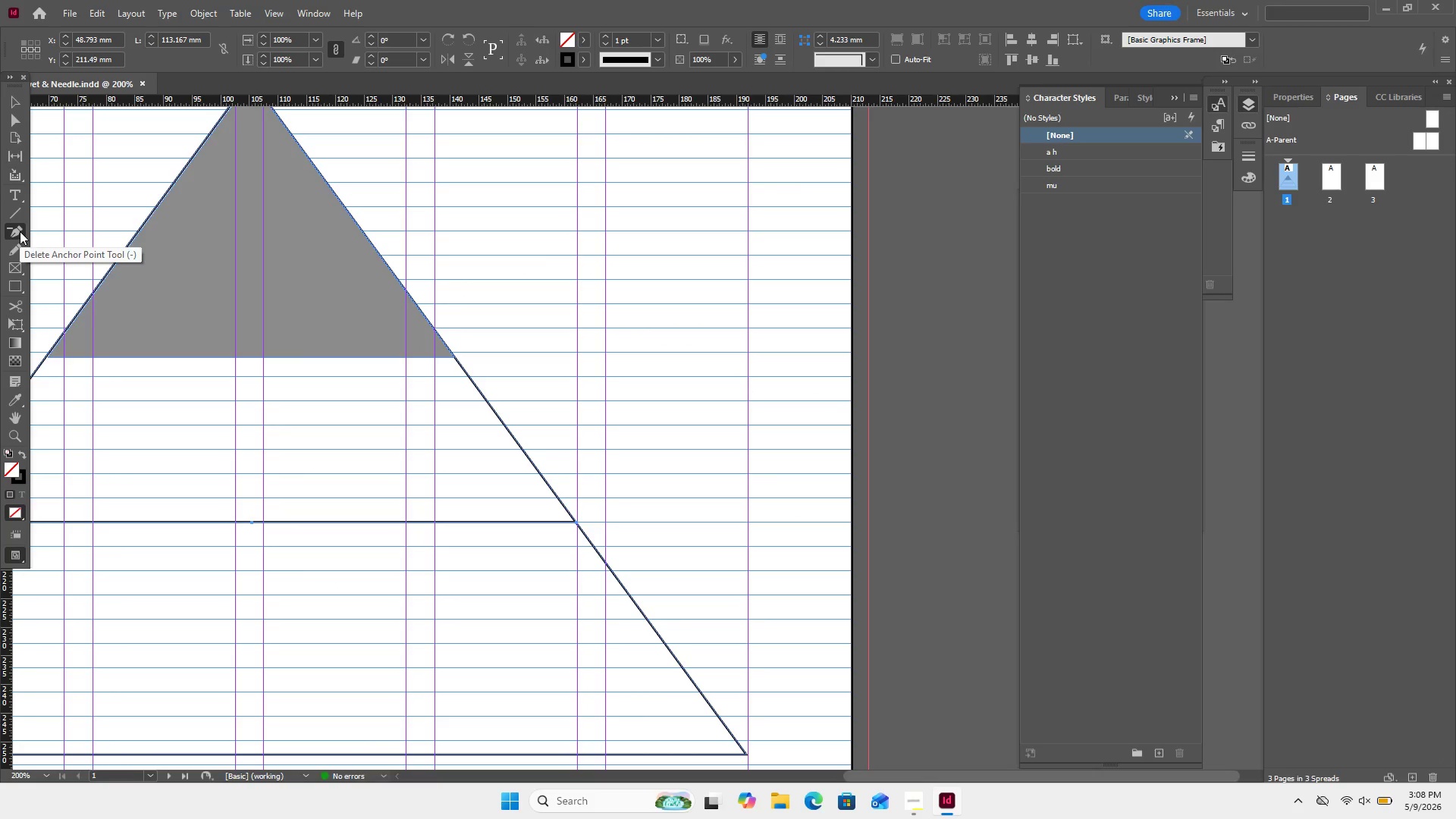 
left_click([20, 231])
 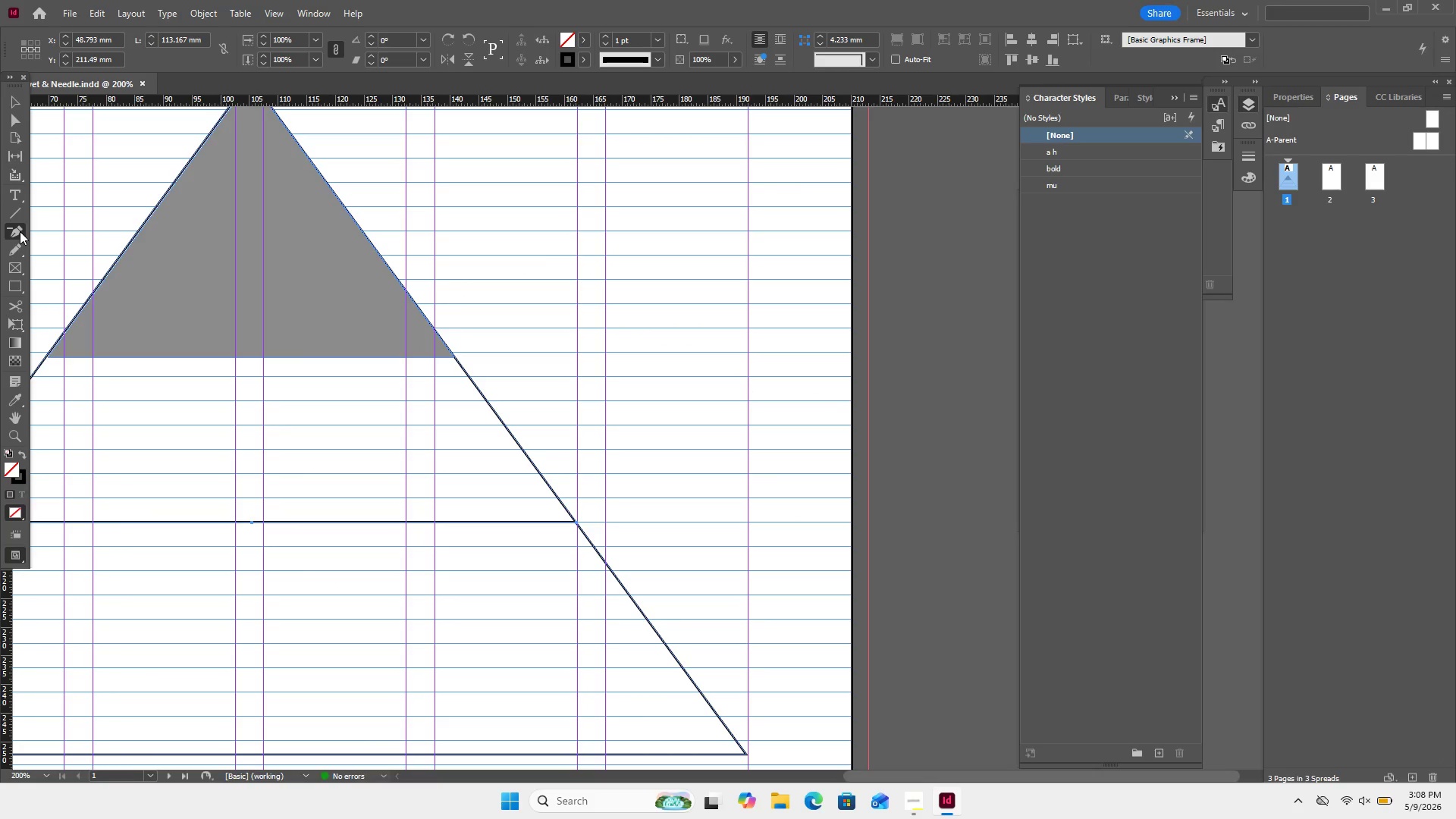 
right_click([20, 231])
 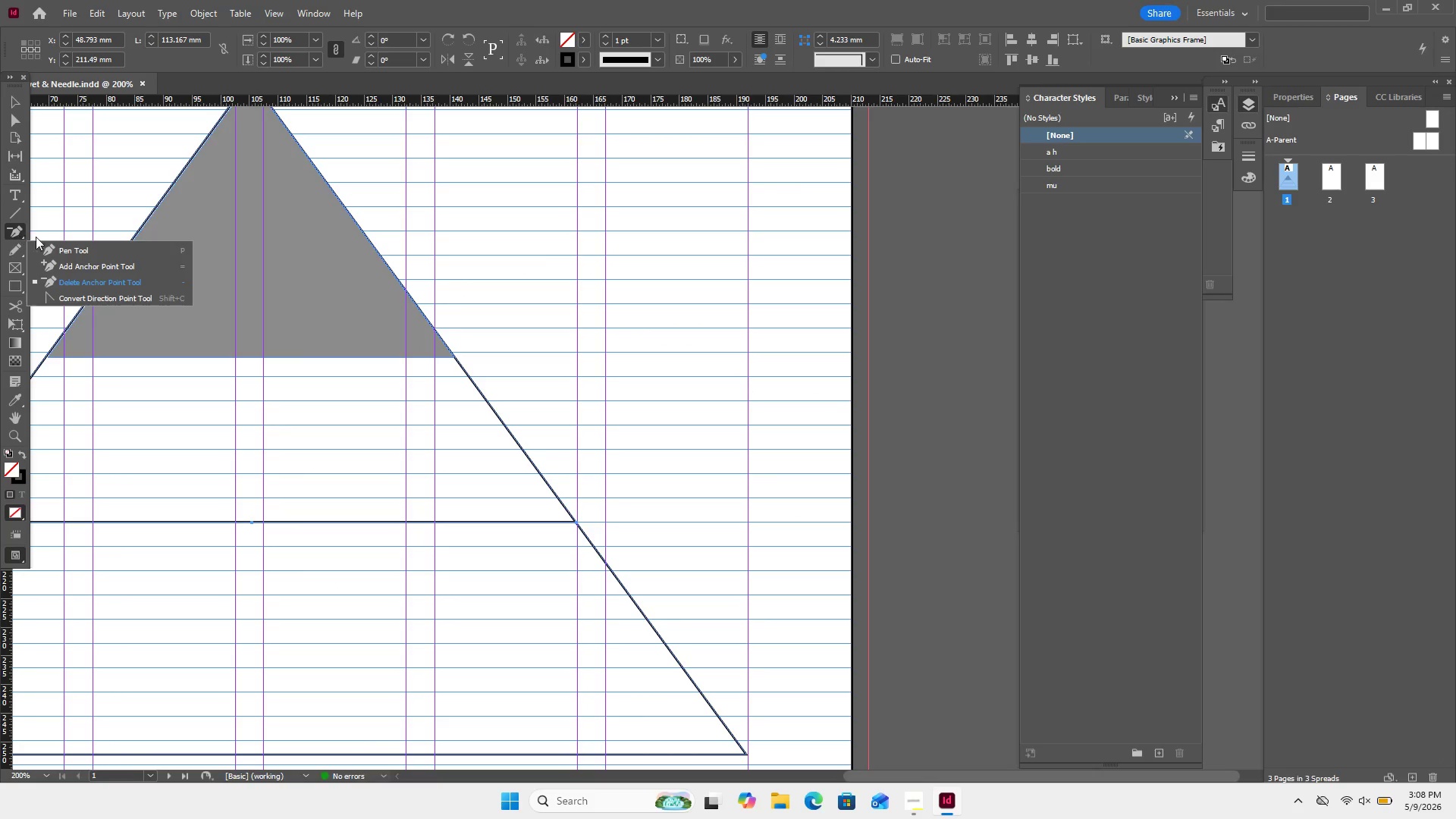 
left_click([20, 231])
 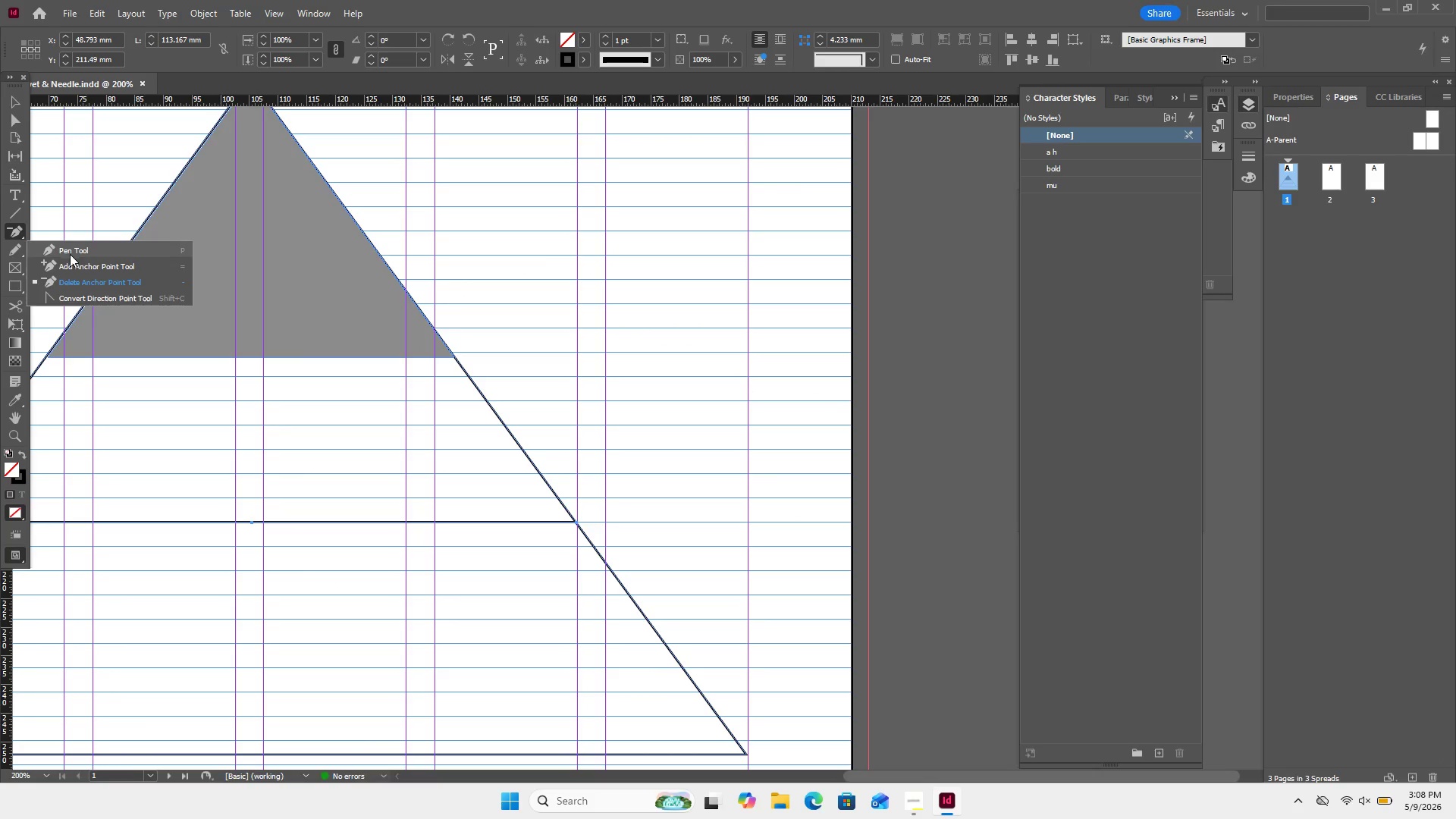 
left_click([69, 259])
 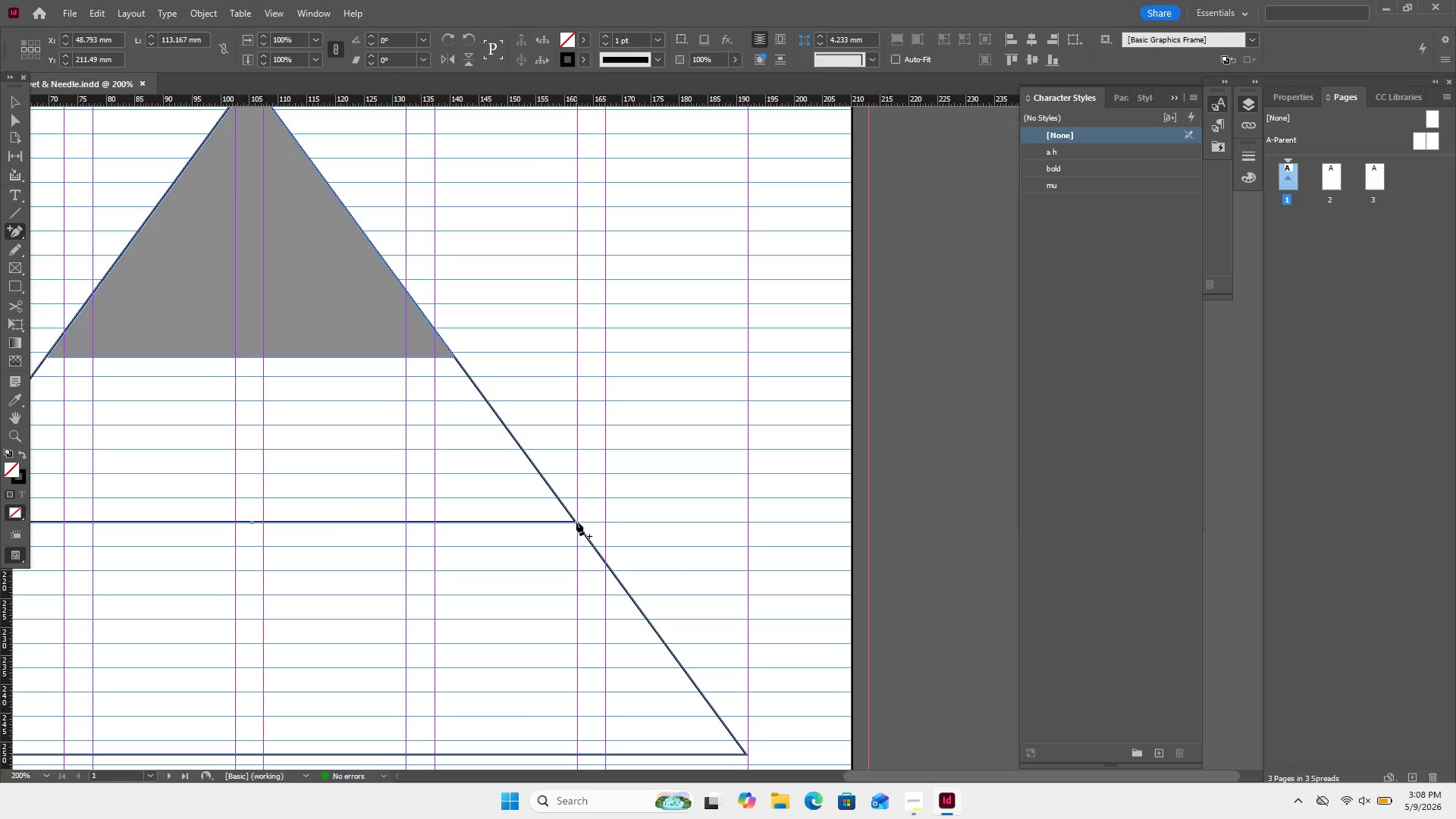 
wait(8.38)
 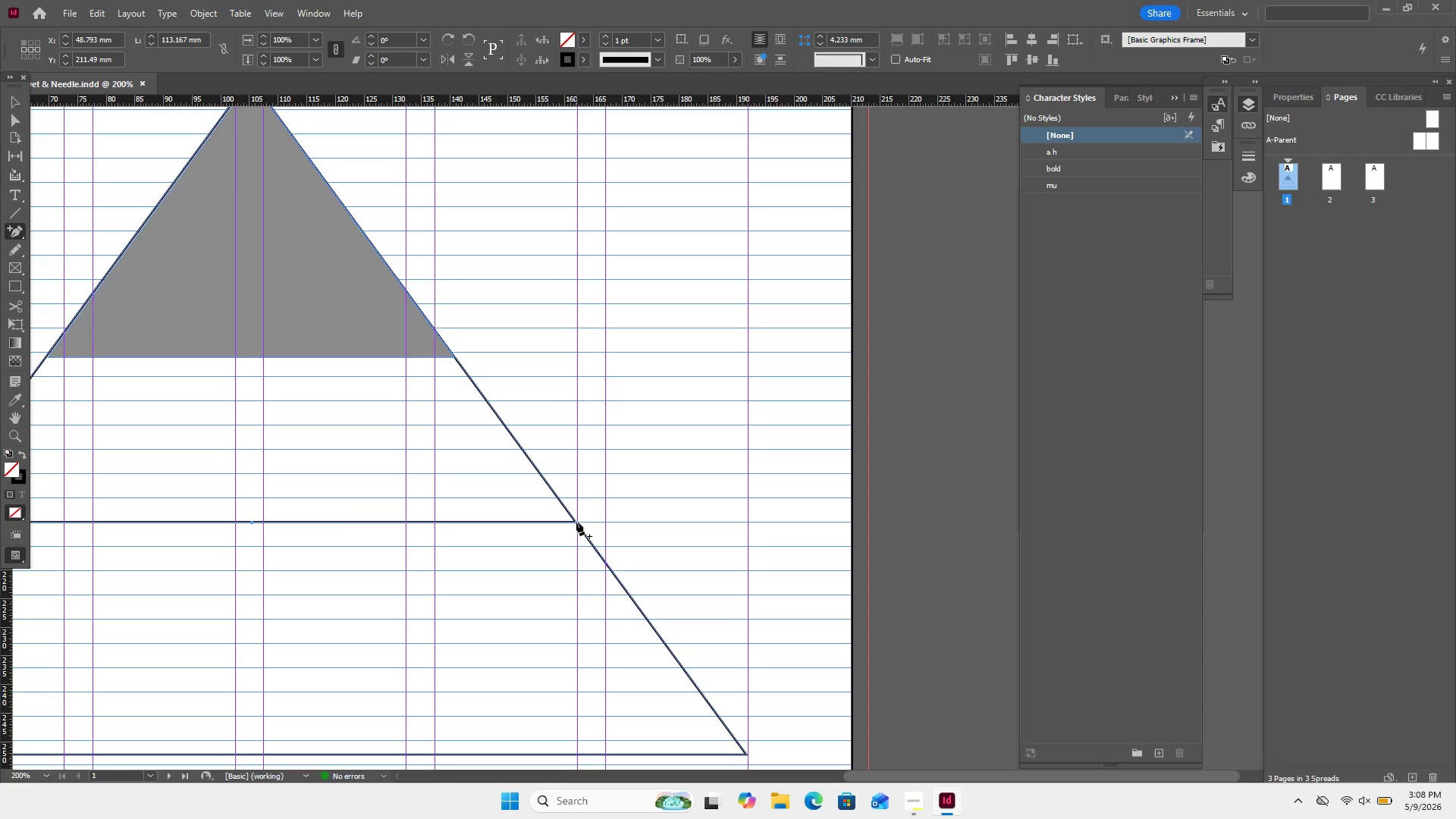 
left_click([457, 358])
 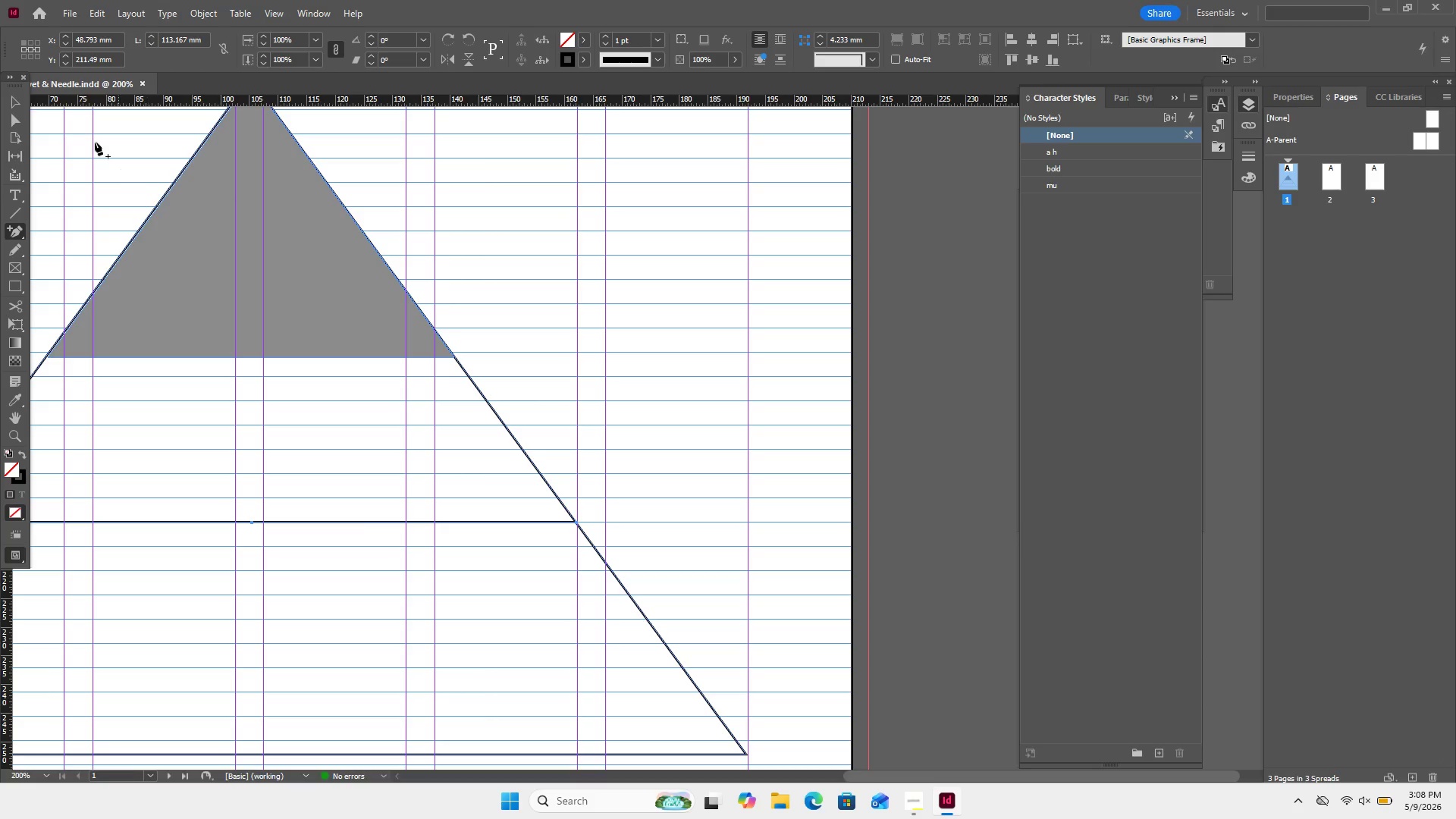 
left_click([24, 102])
 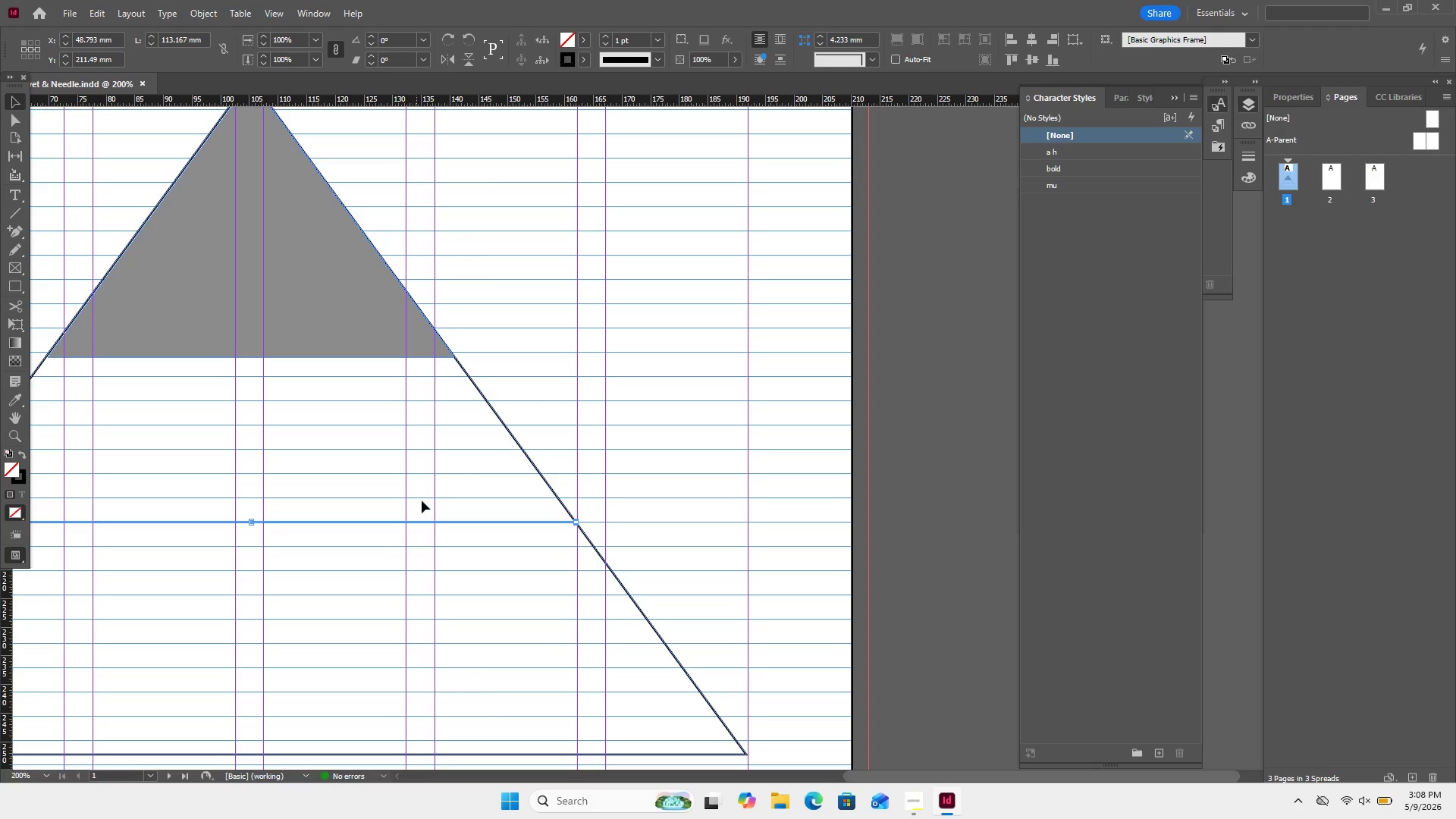 
left_click_drag(start_coordinate=[427, 464], to_coordinate=[444, 594])
 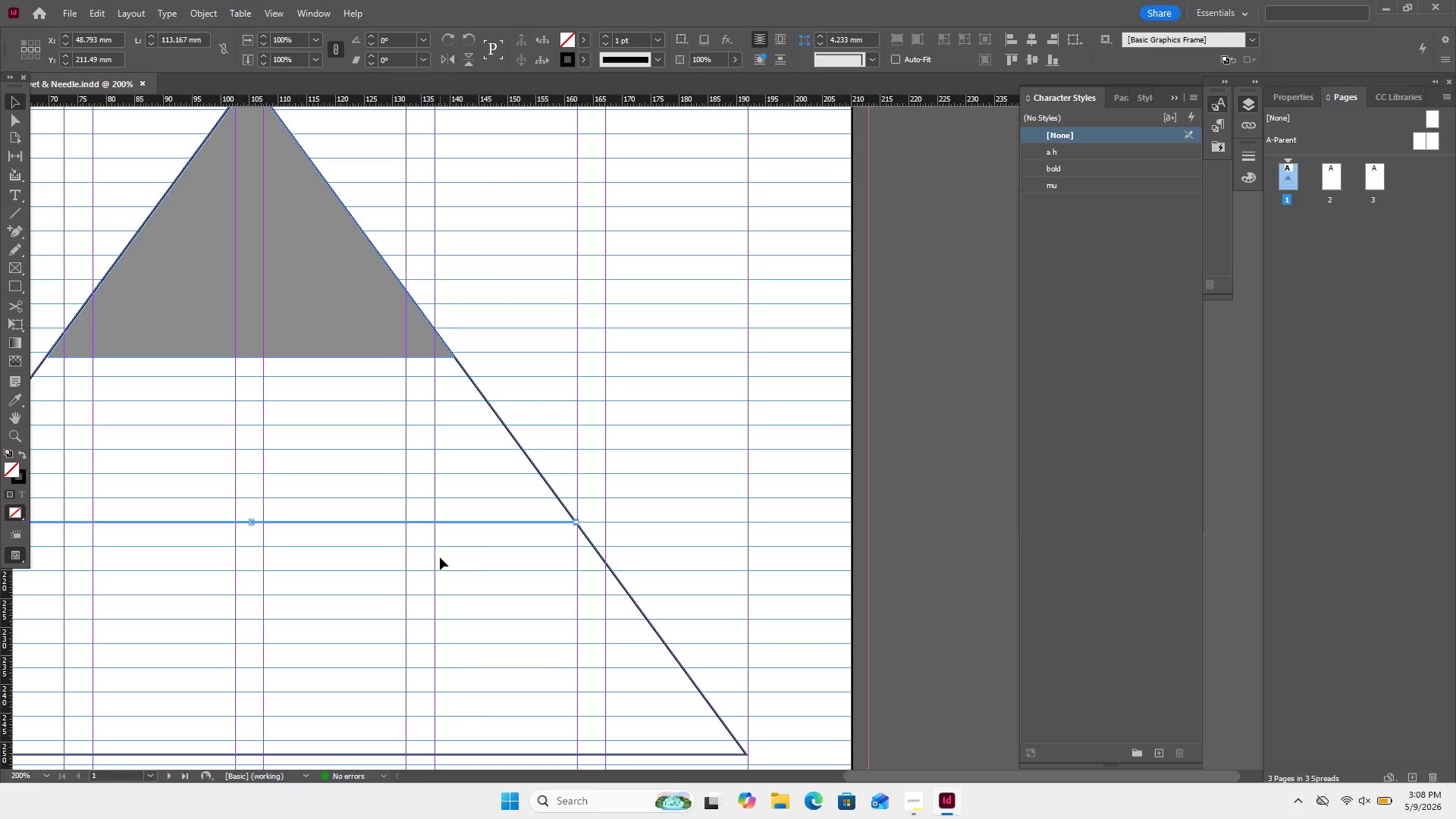 
key(Delete)
 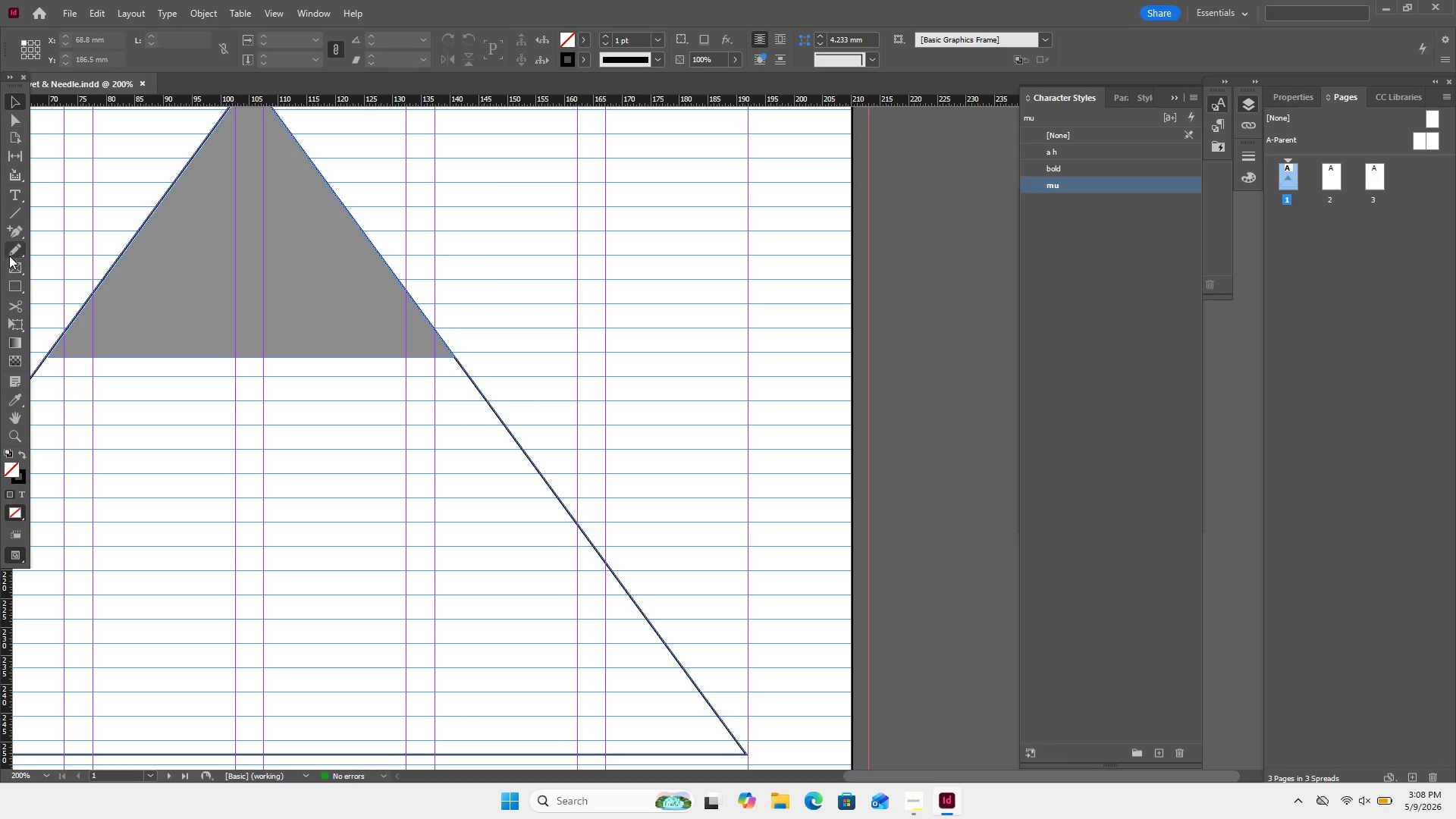 
left_click([12, 235])
 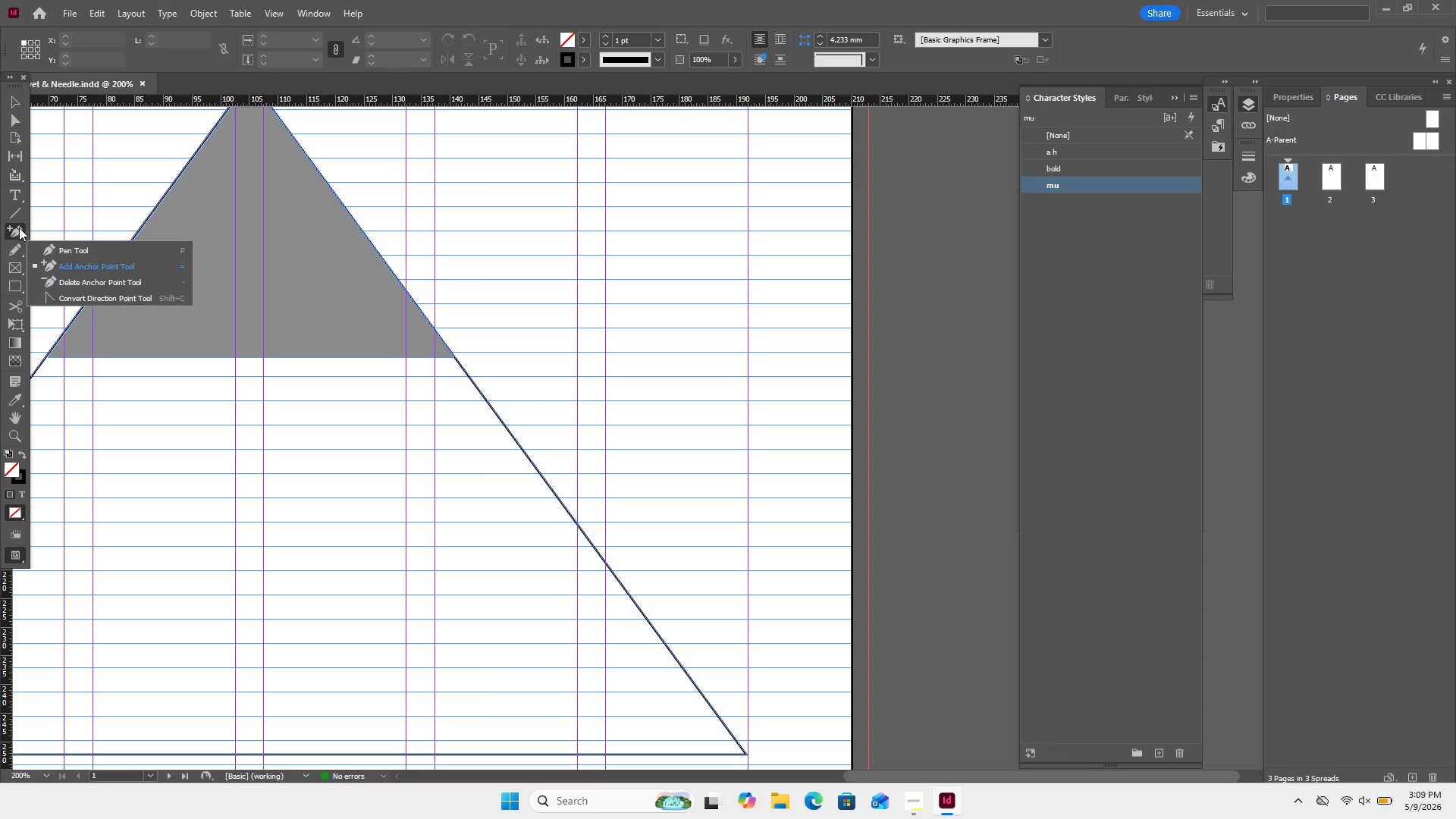 
left_click([71, 250])
 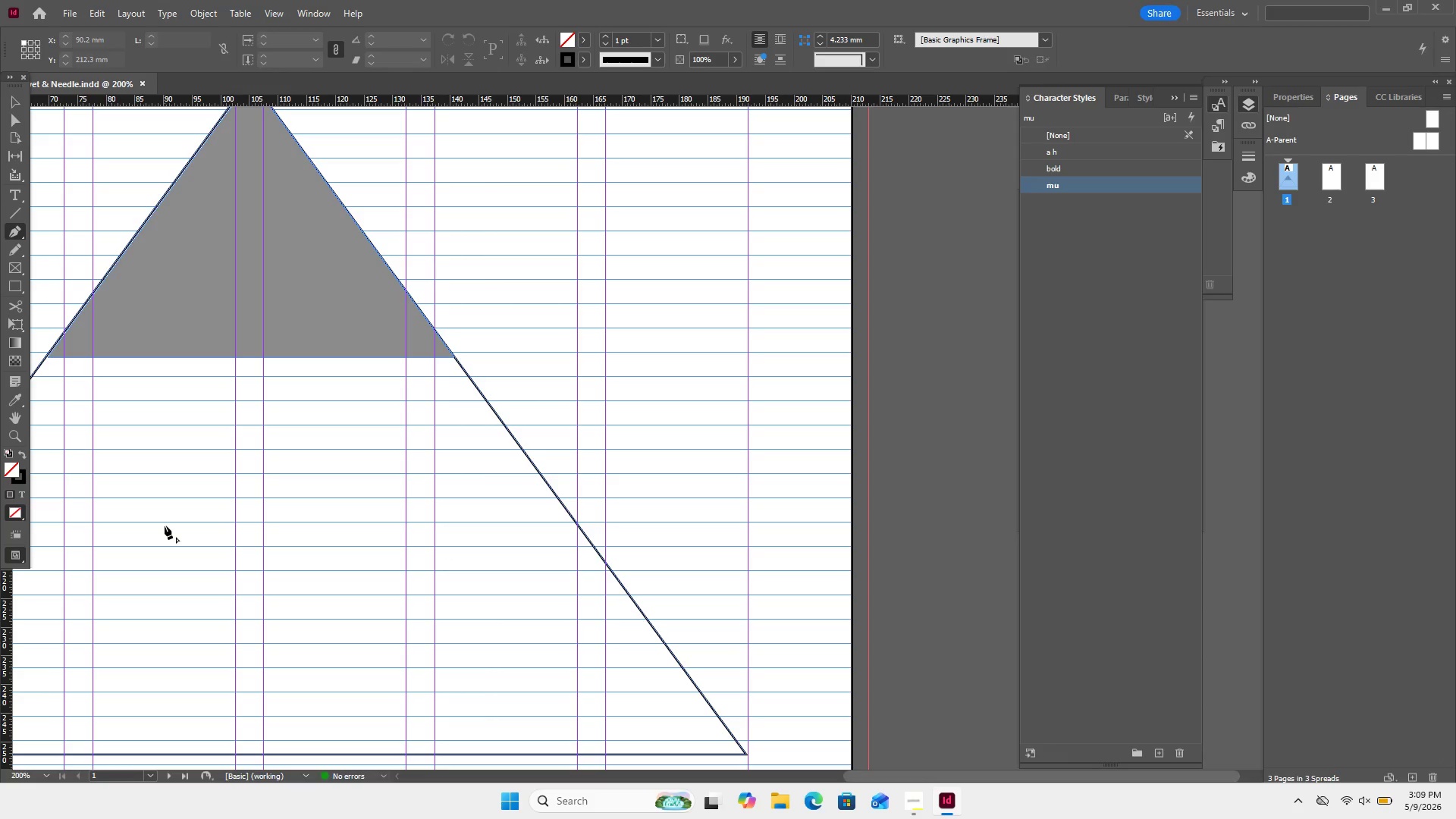 
scroll: coordinate [392, 492], scroll_direction: none, amount: 0.0
 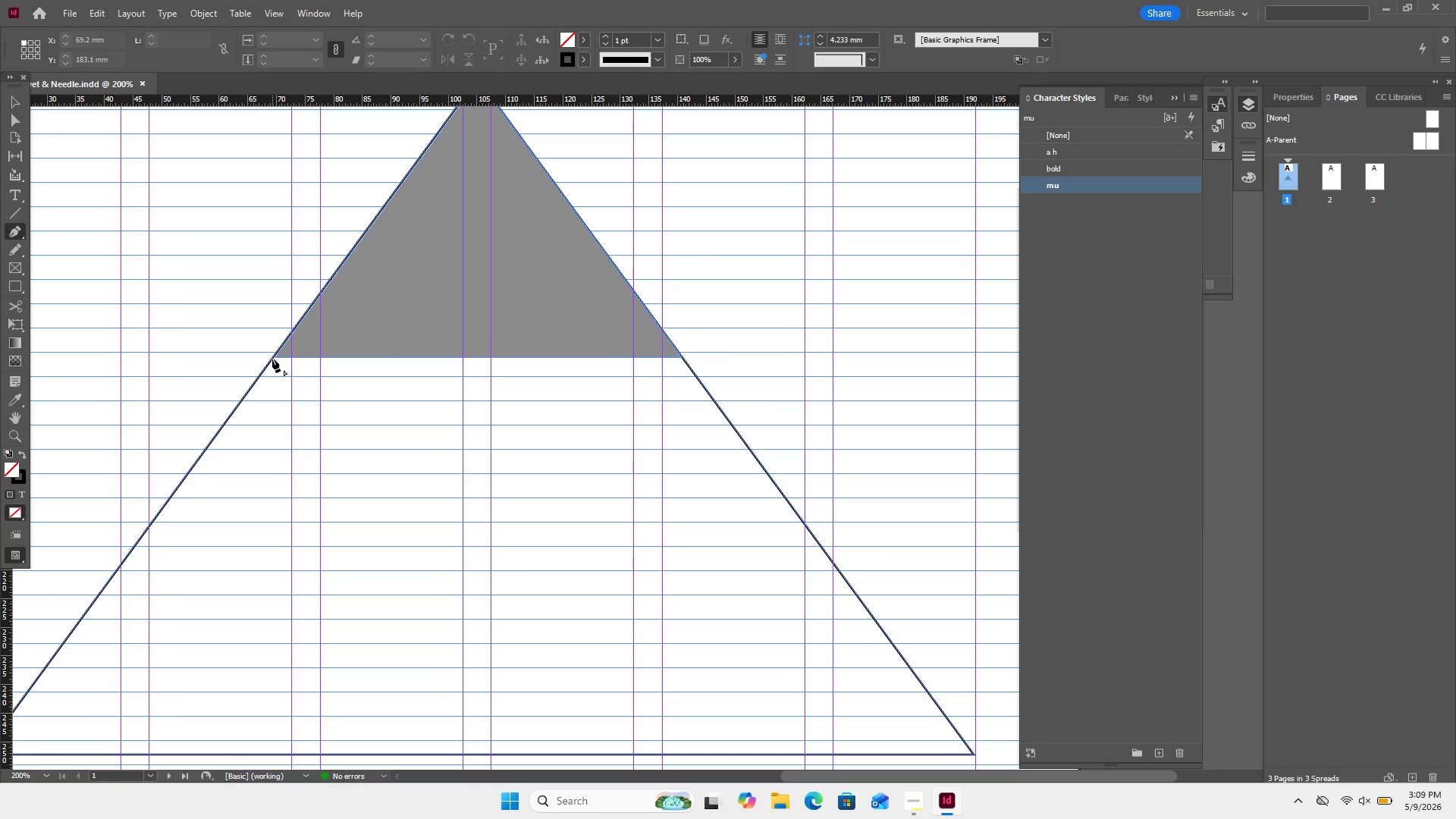 
left_click([274, 357])
 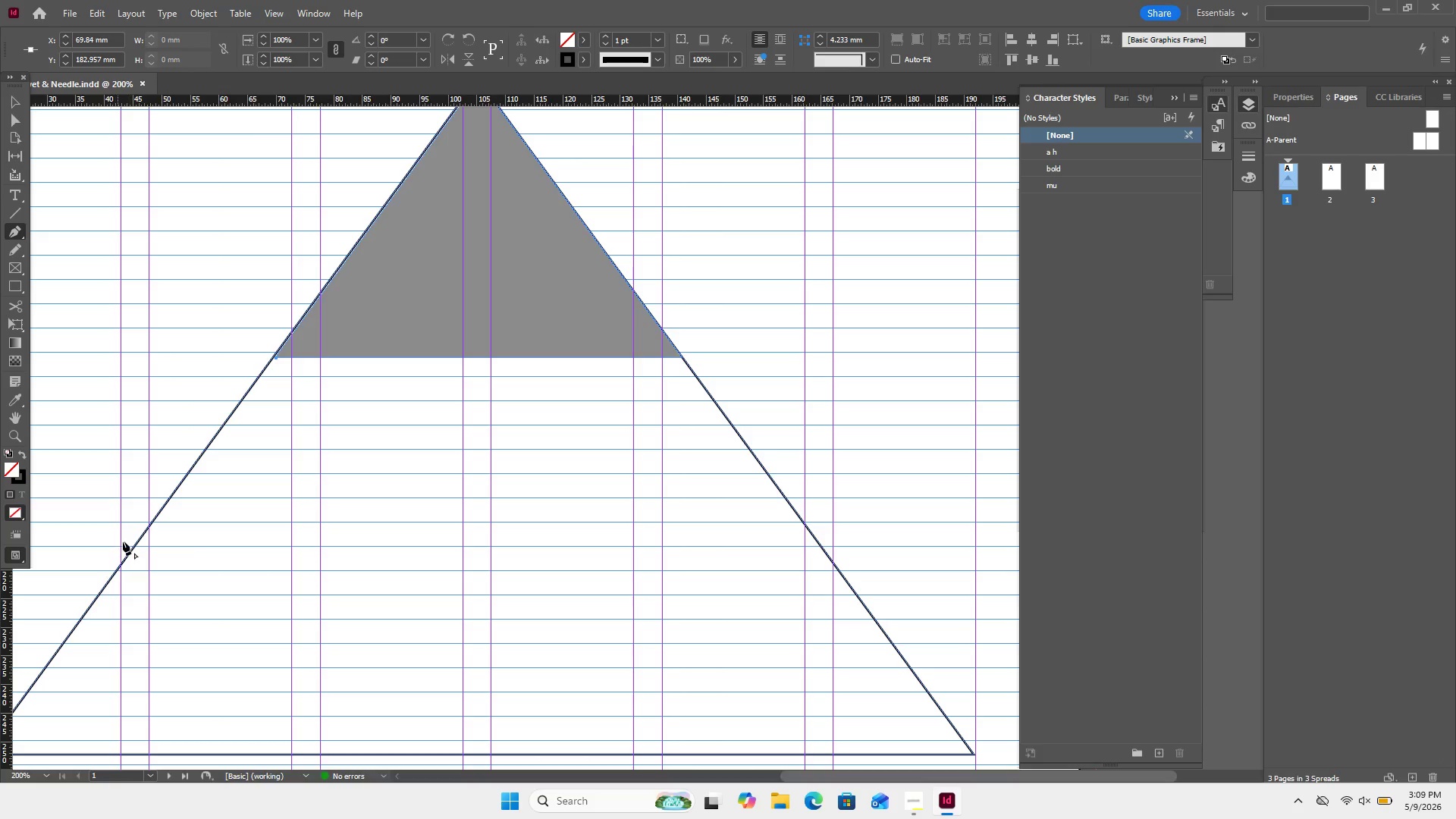 
wait(9.44)
 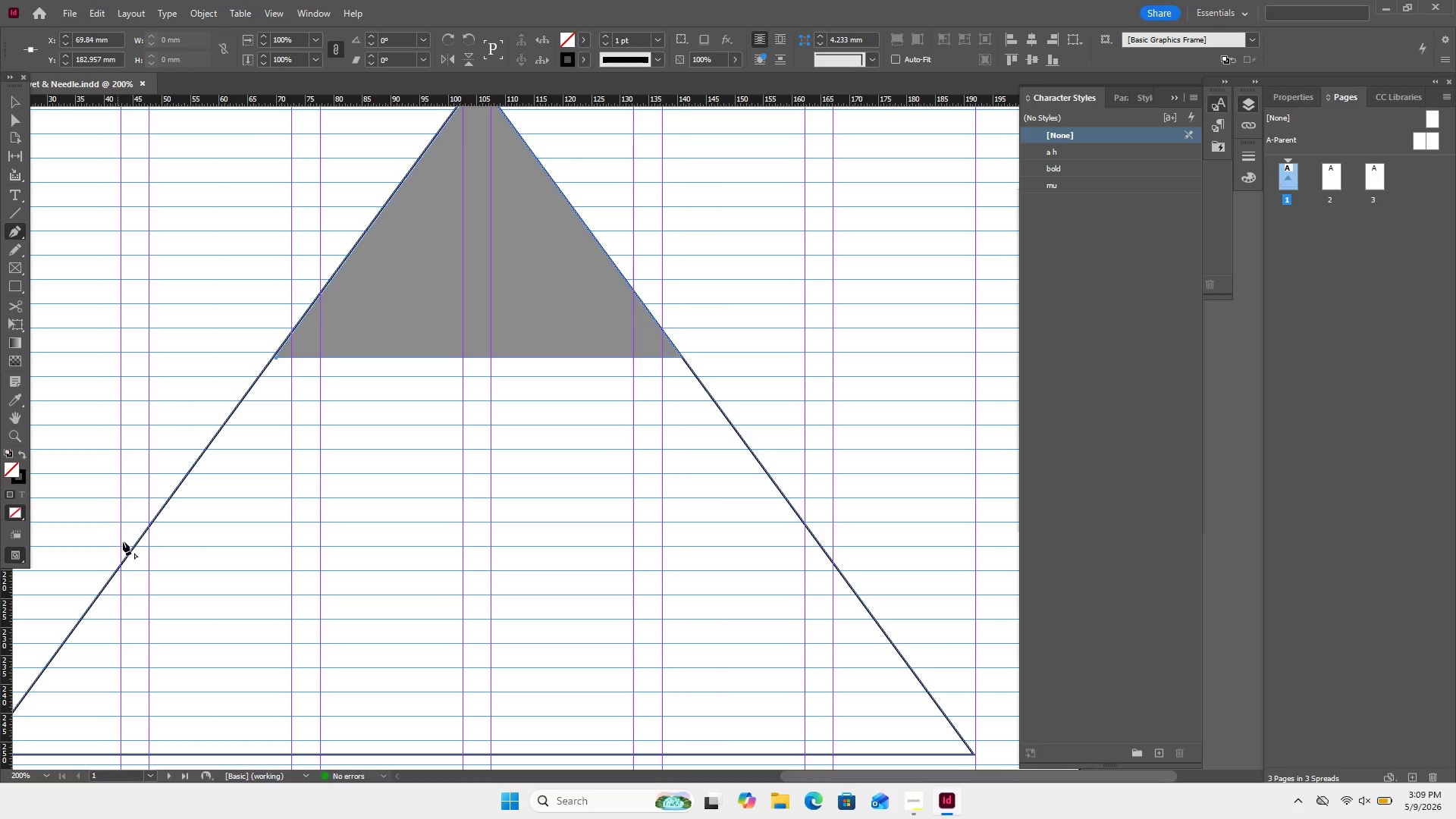 
left_click([152, 521])
 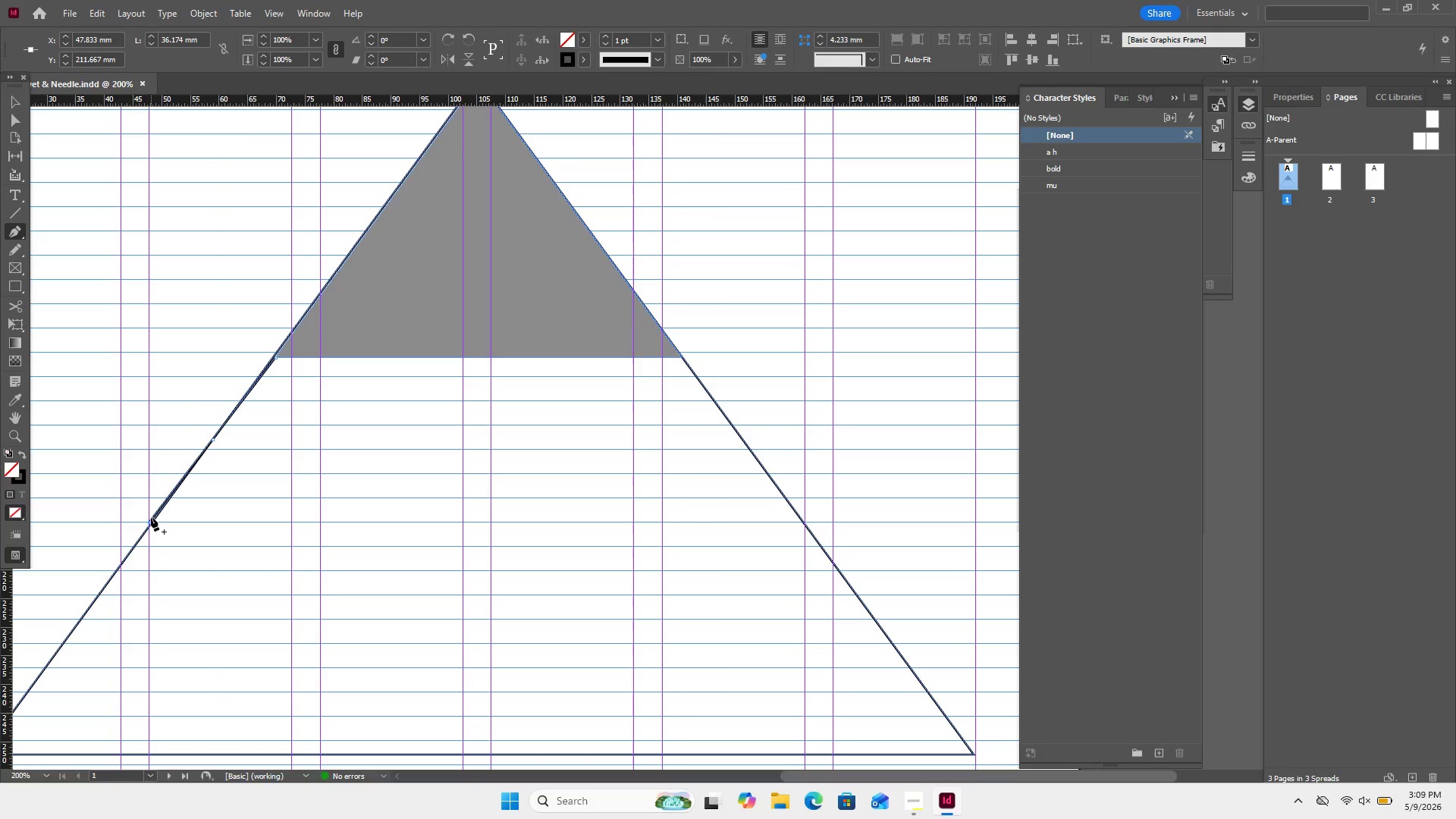 
key(Control+Z)
 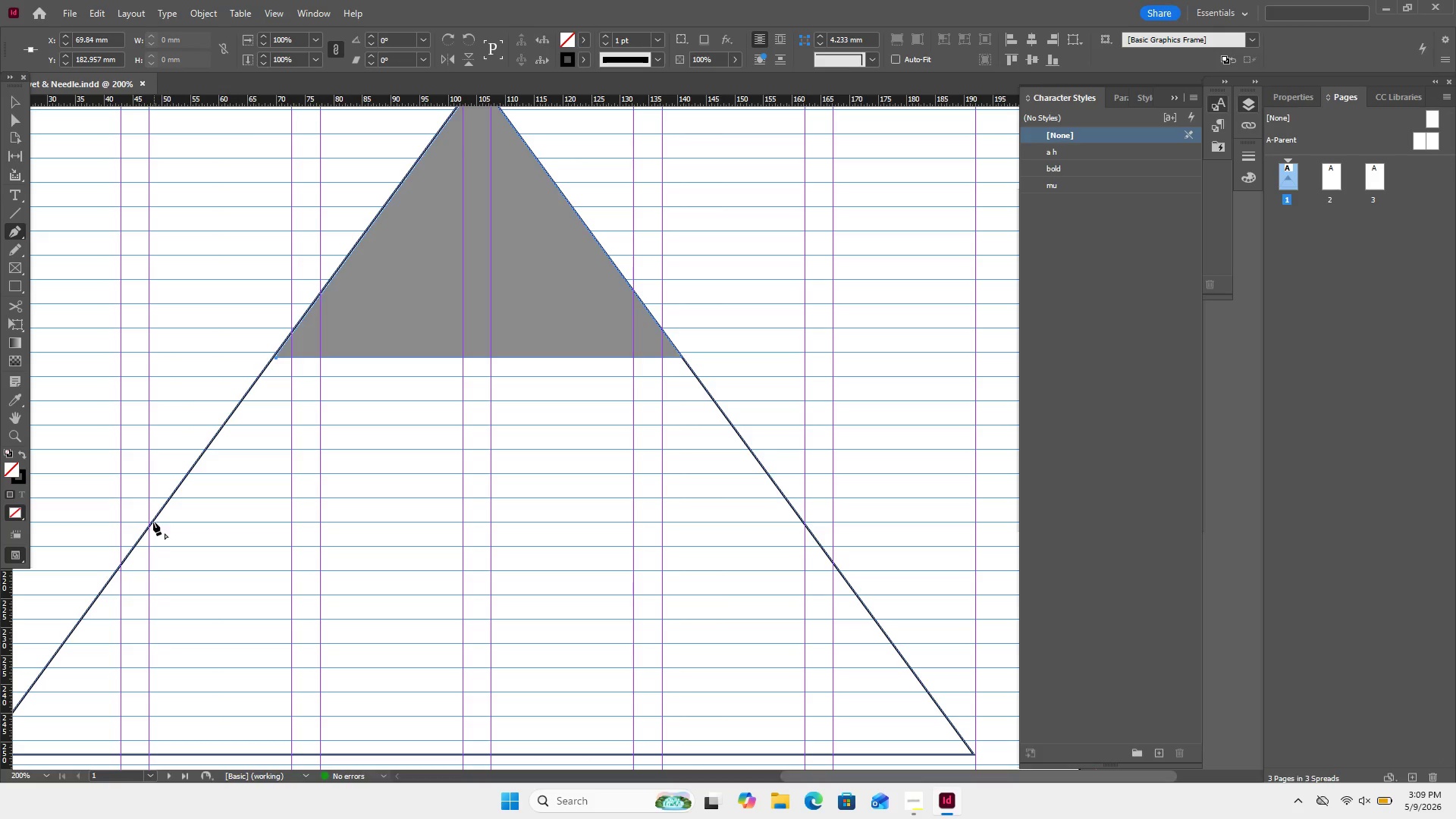 
left_click([152, 522])
 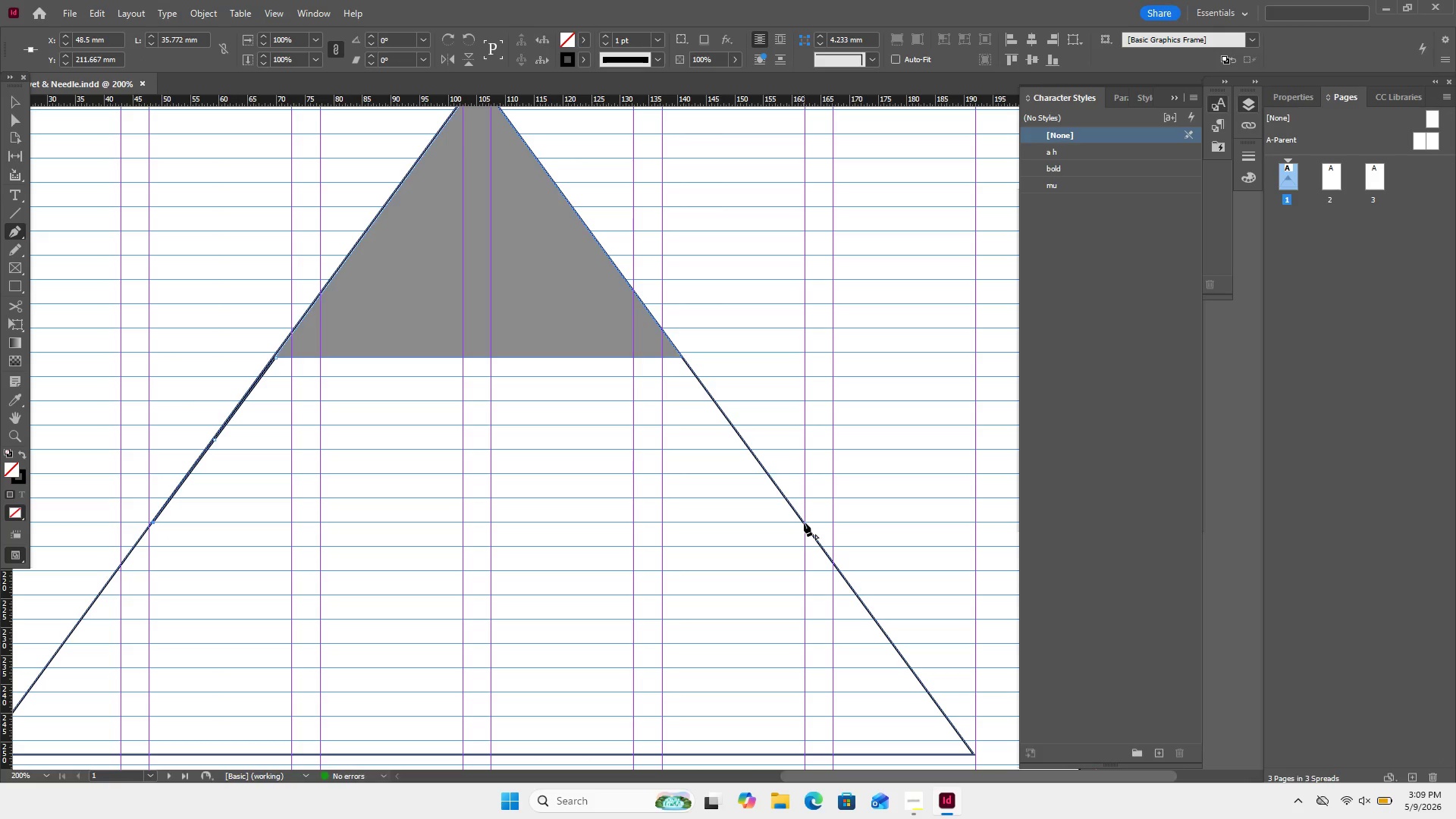 
wait(6.2)
 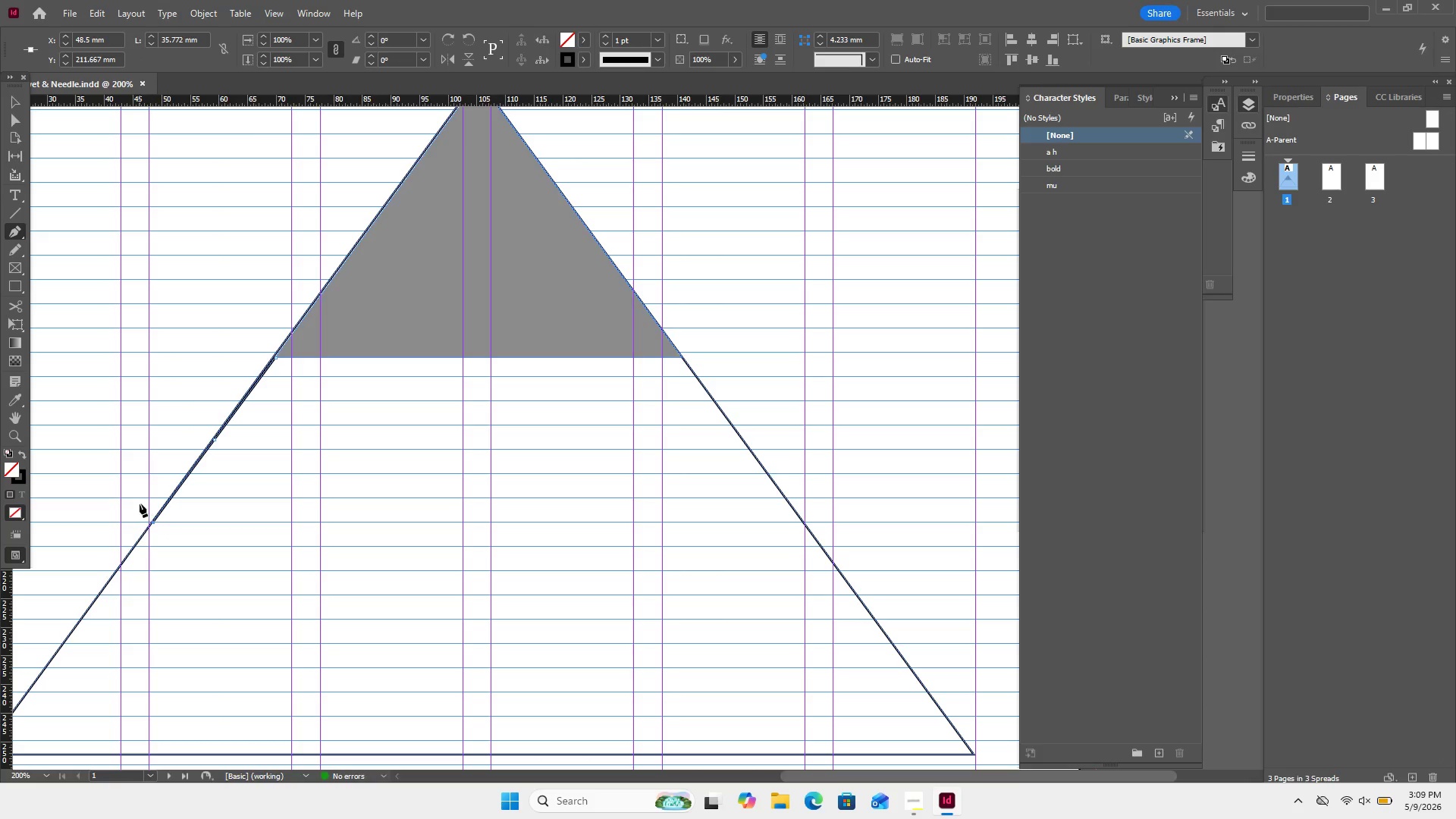 
left_click([802, 522])
 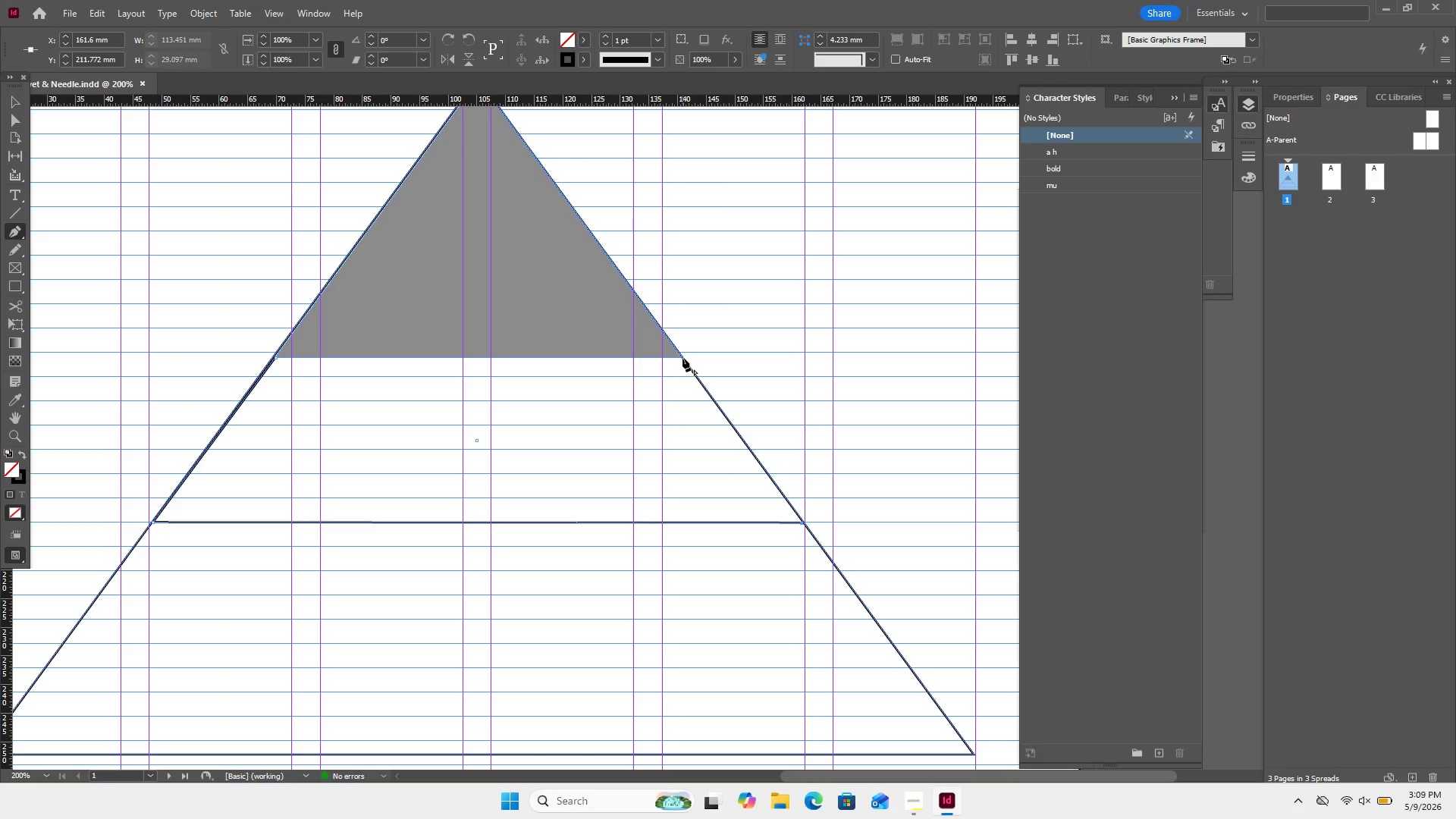 
left_click([682, 358])
 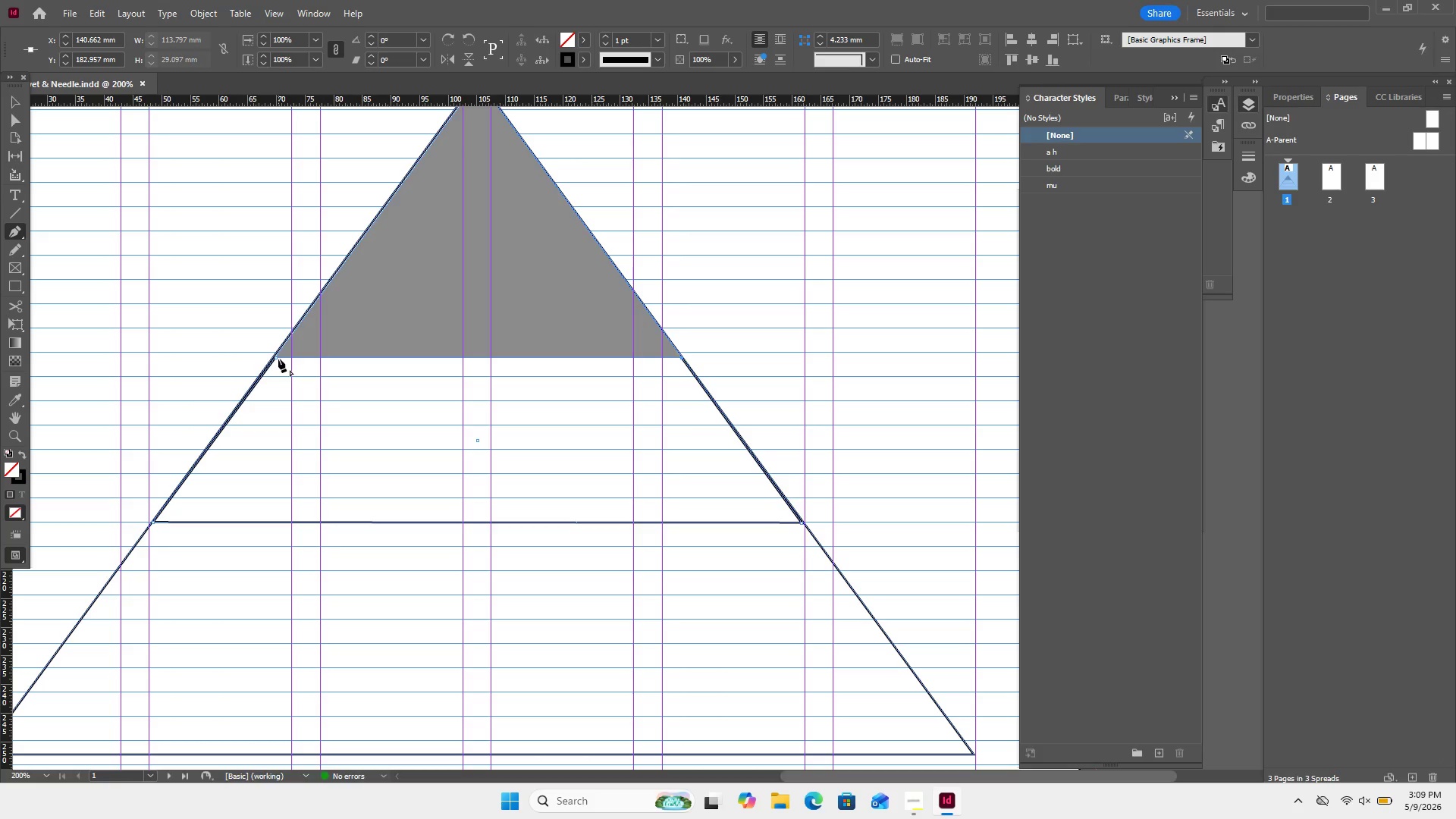 
left_click([278, 360])
 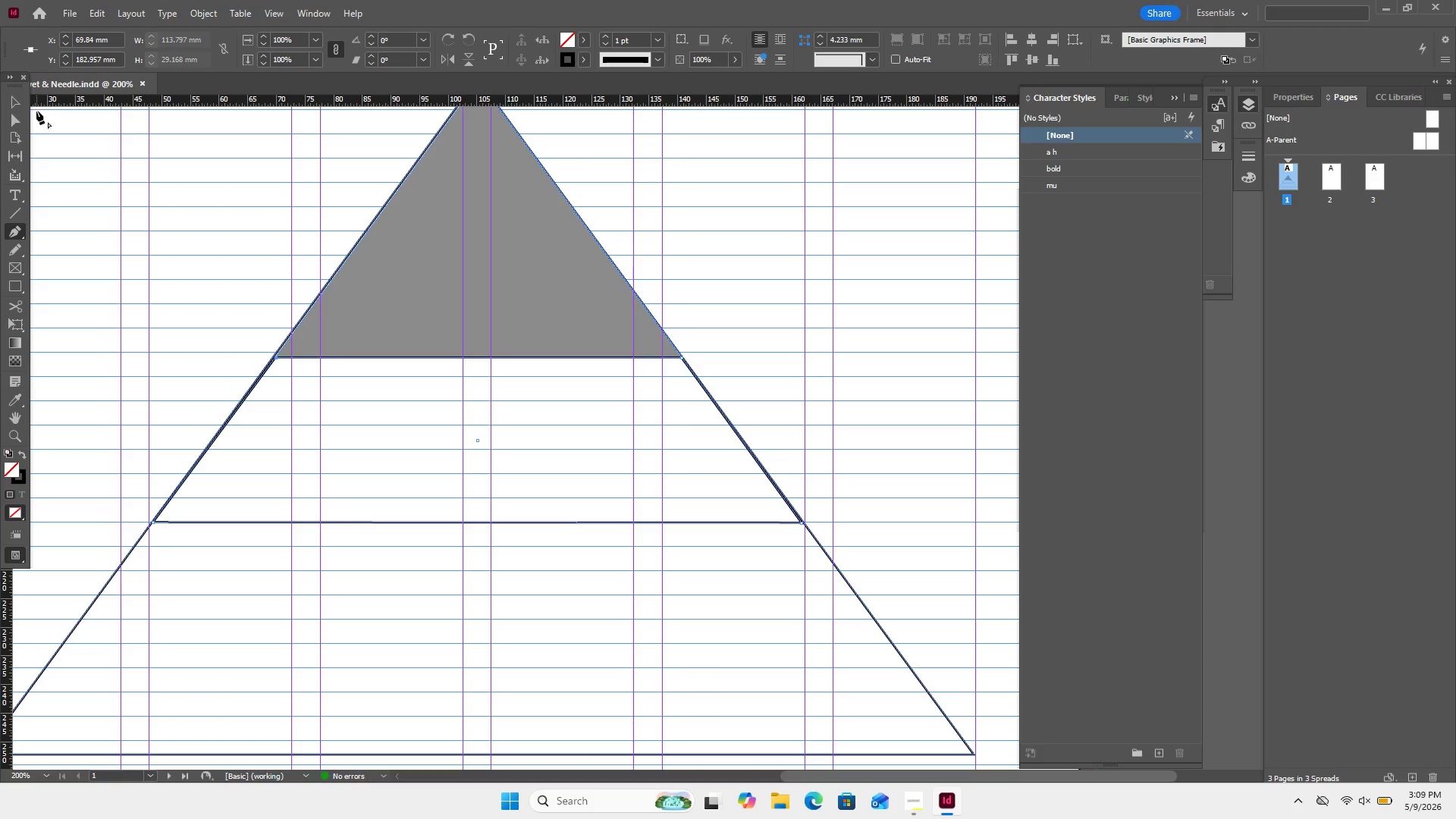 
left_click([22, 104])
 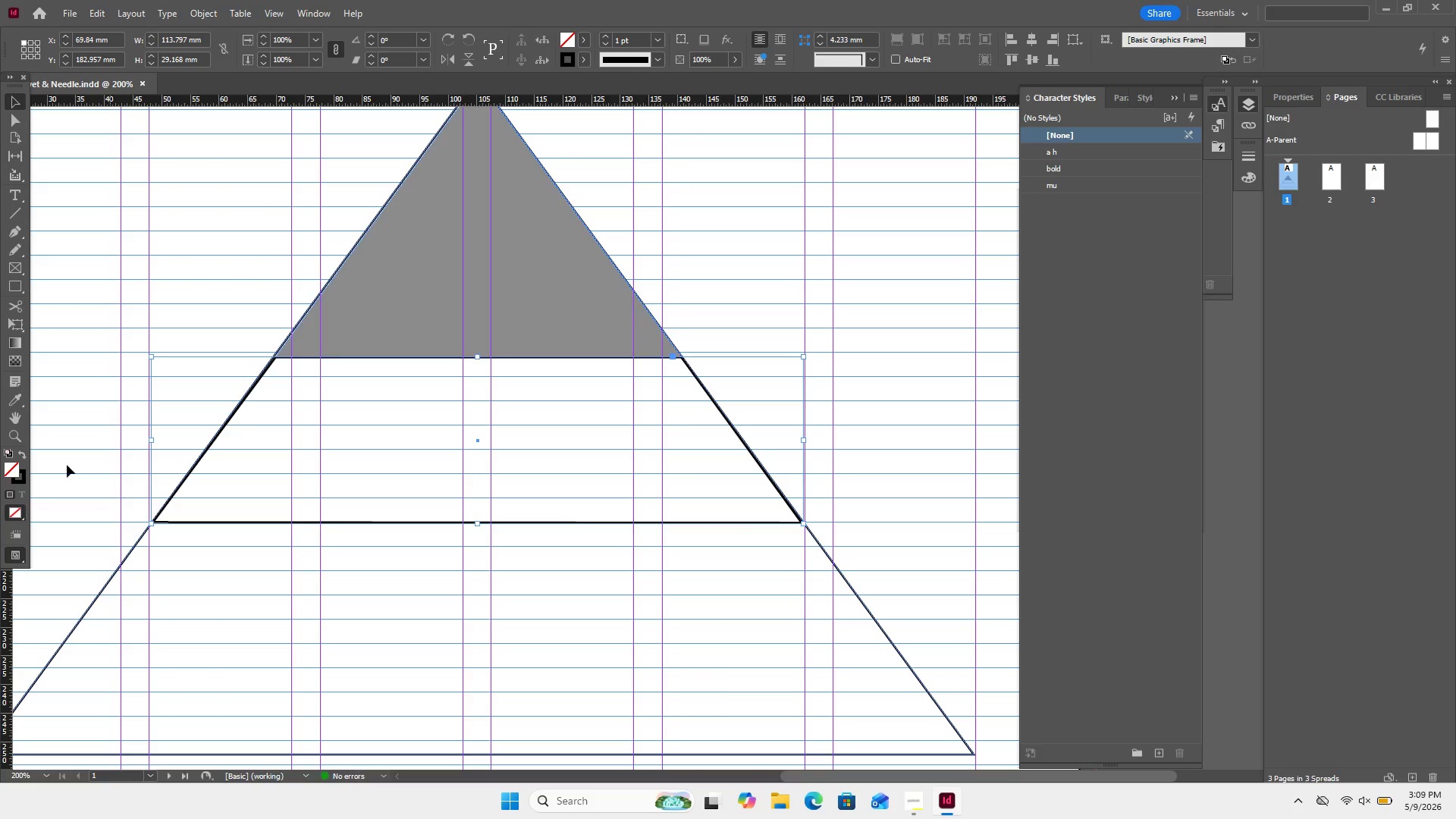 
wait(5.34)
 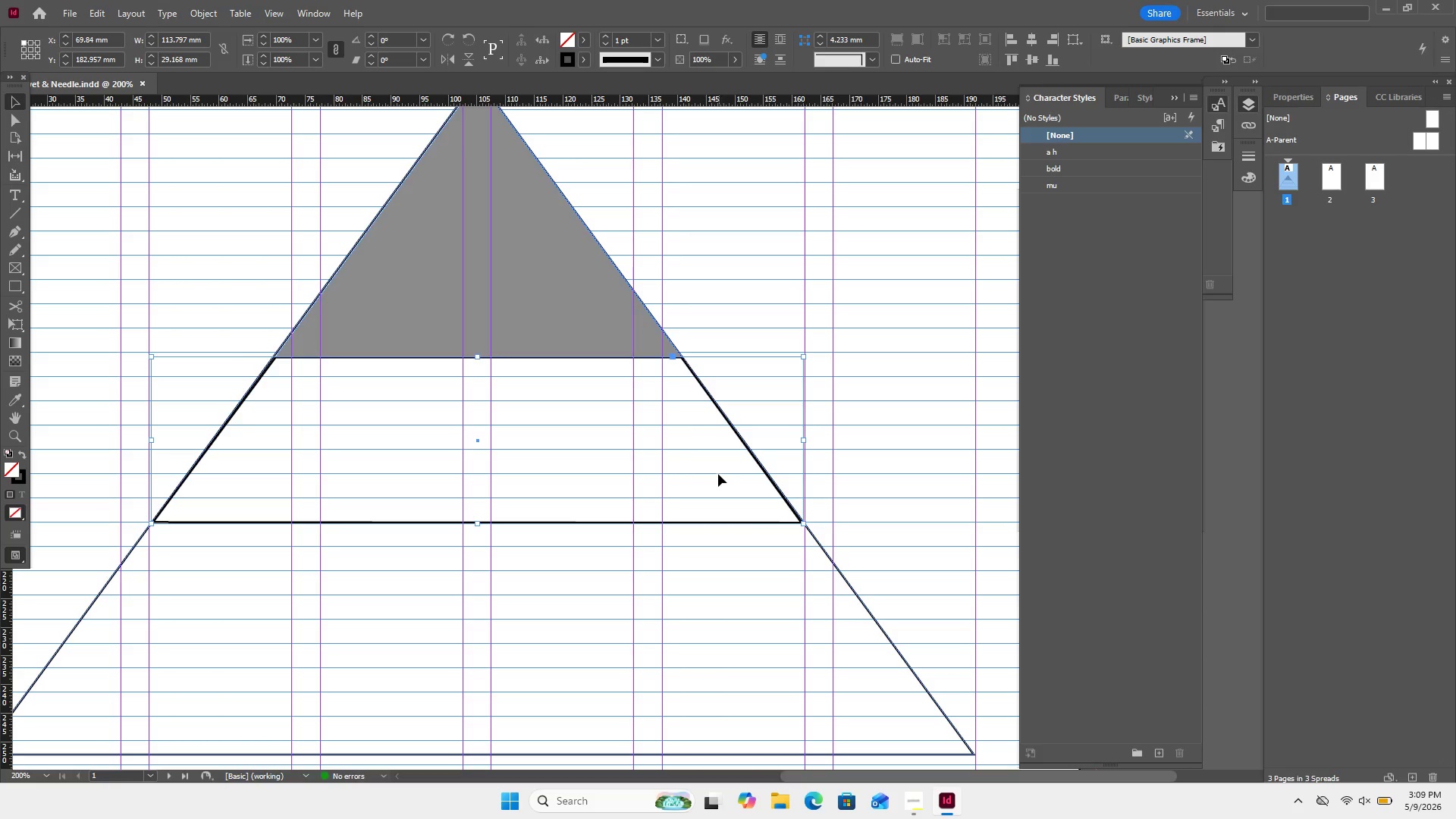 
left_click([20, 448])
 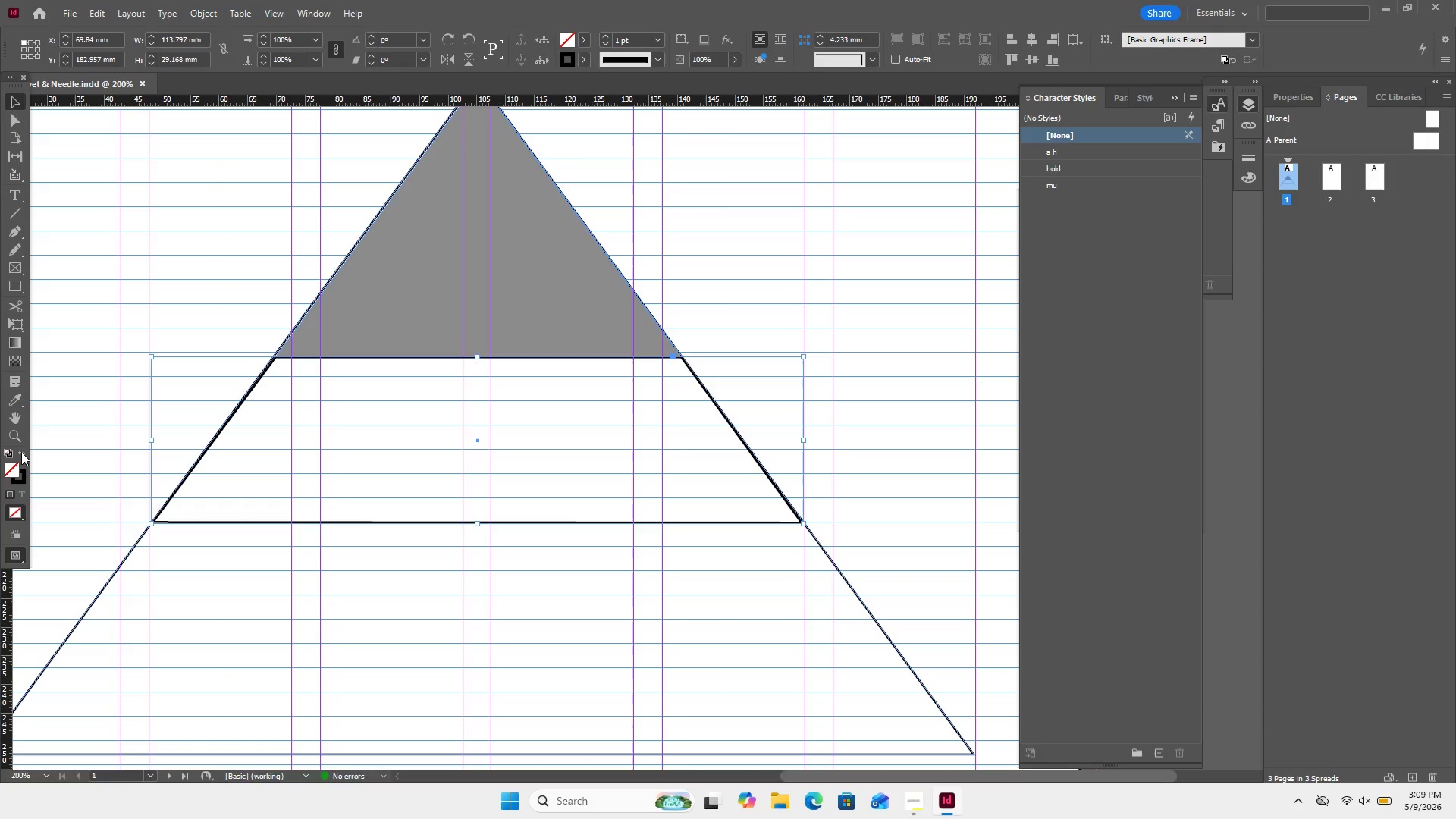 
left_click([21, 452])
 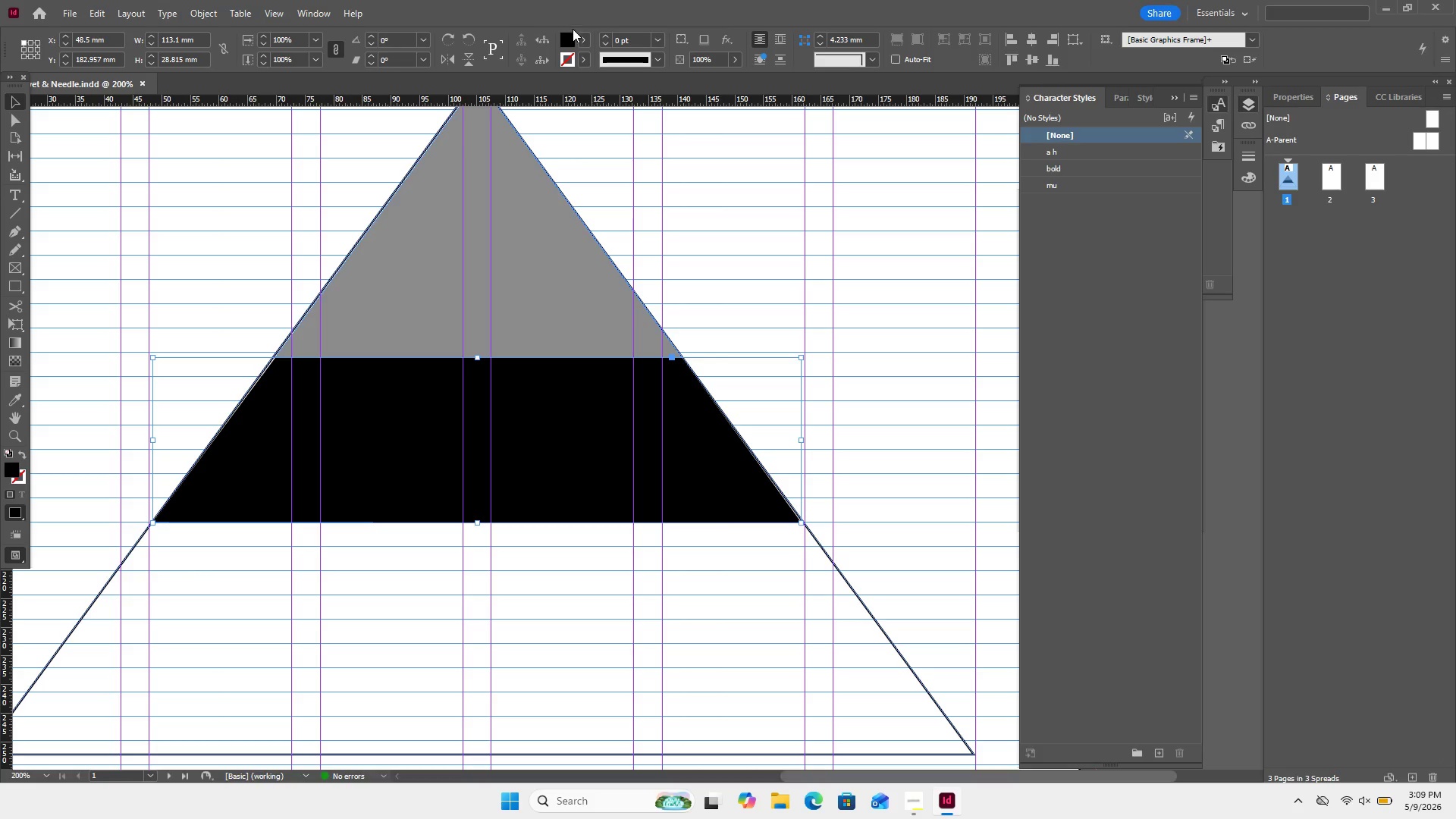 
left_click([585, 32])
 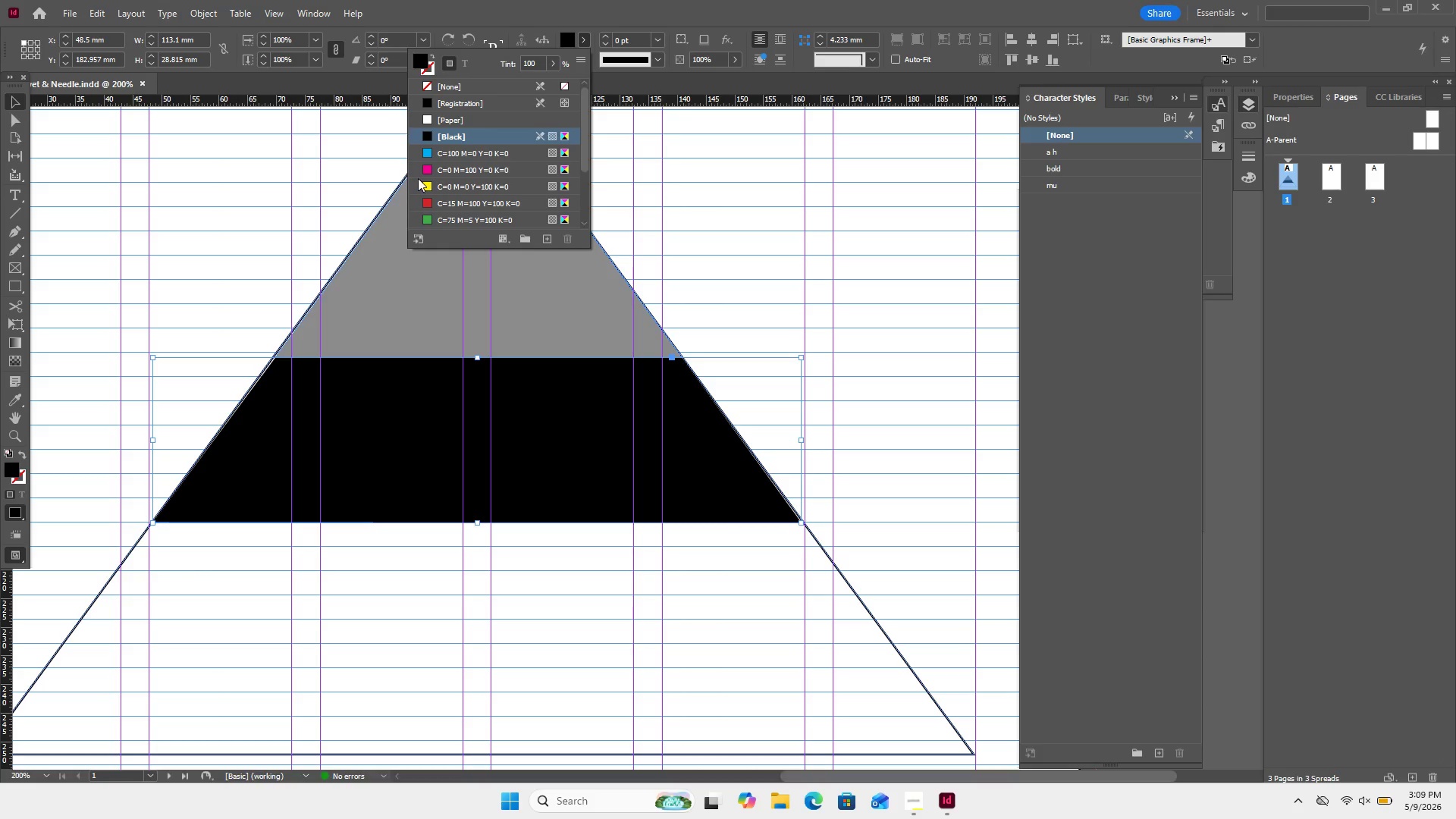 
scroll: coordinate [430, 172], scroll_direction: down, amount: 10.0
 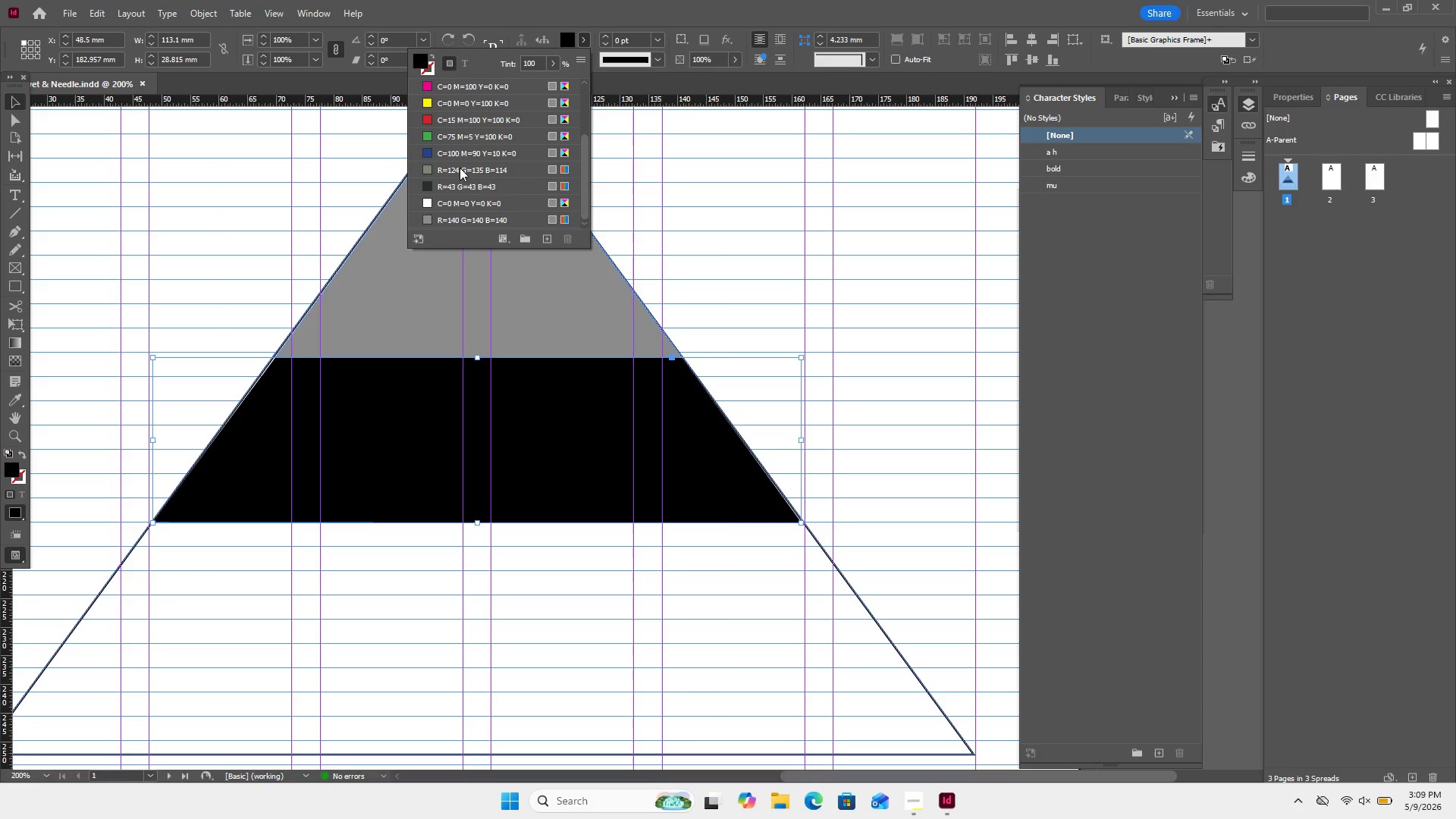 
left_click([460, 168])
 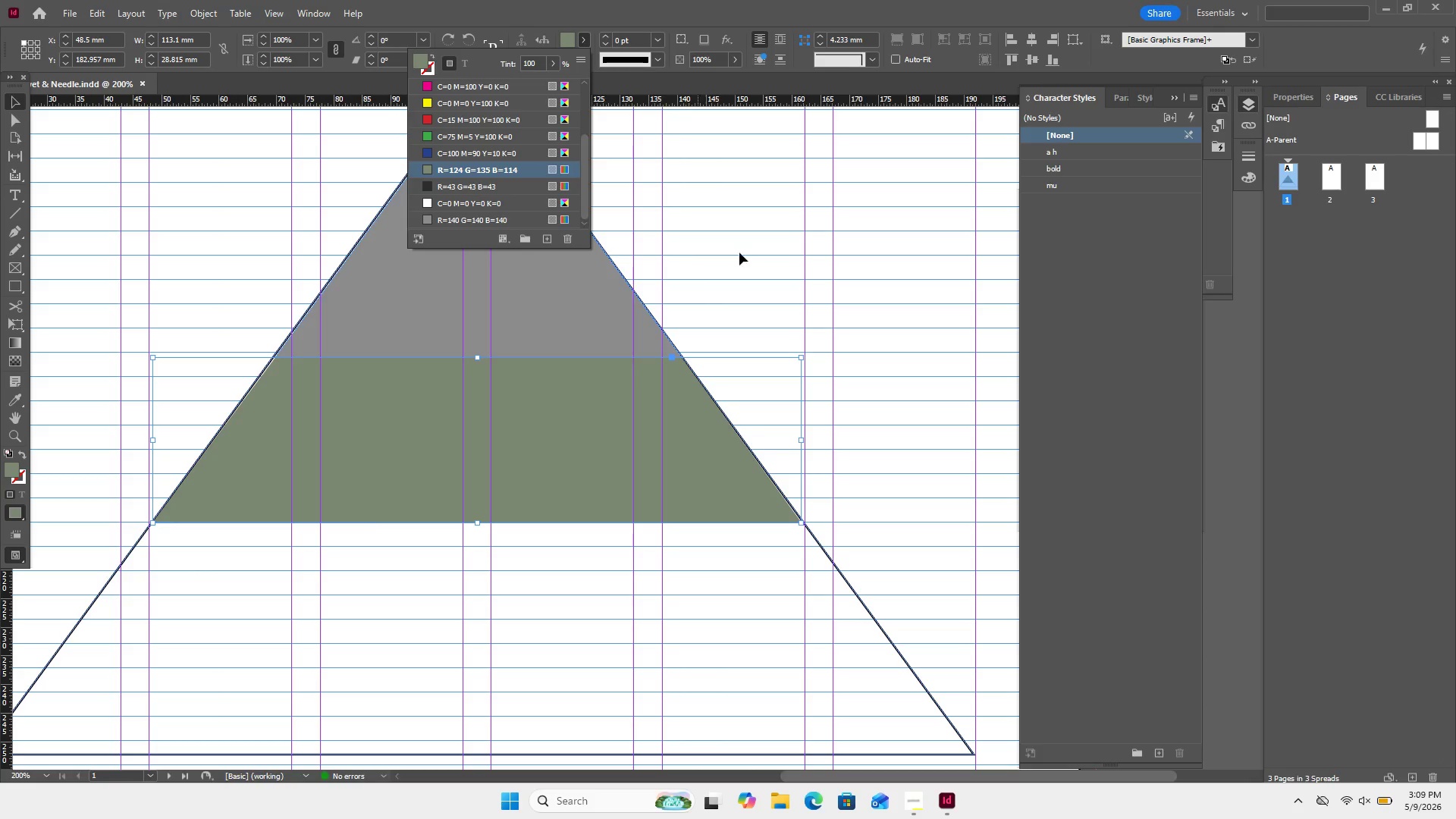 
left_click([742, 247])
 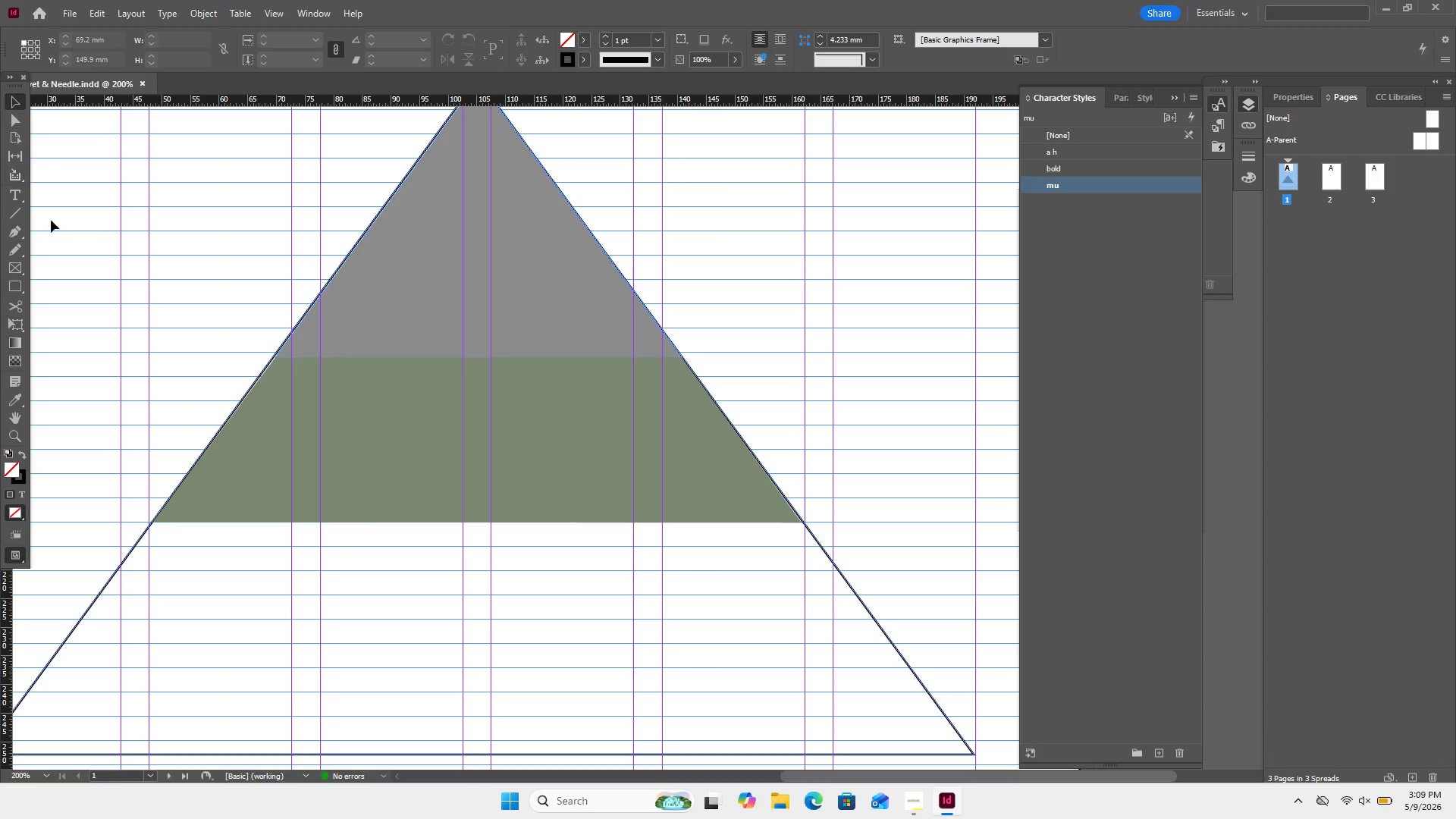 
left_click([389, 474])
 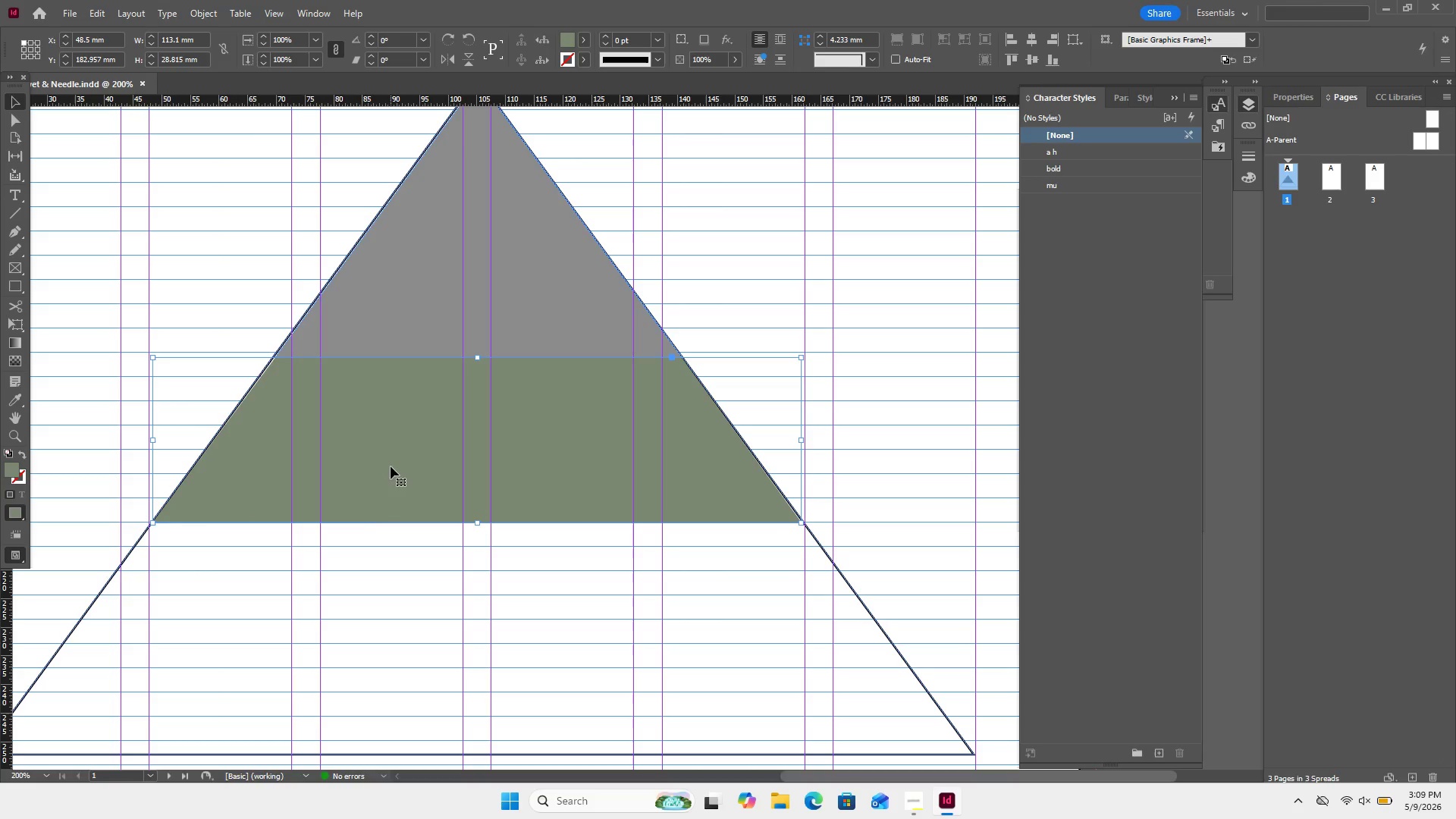 
key(Control+C)
 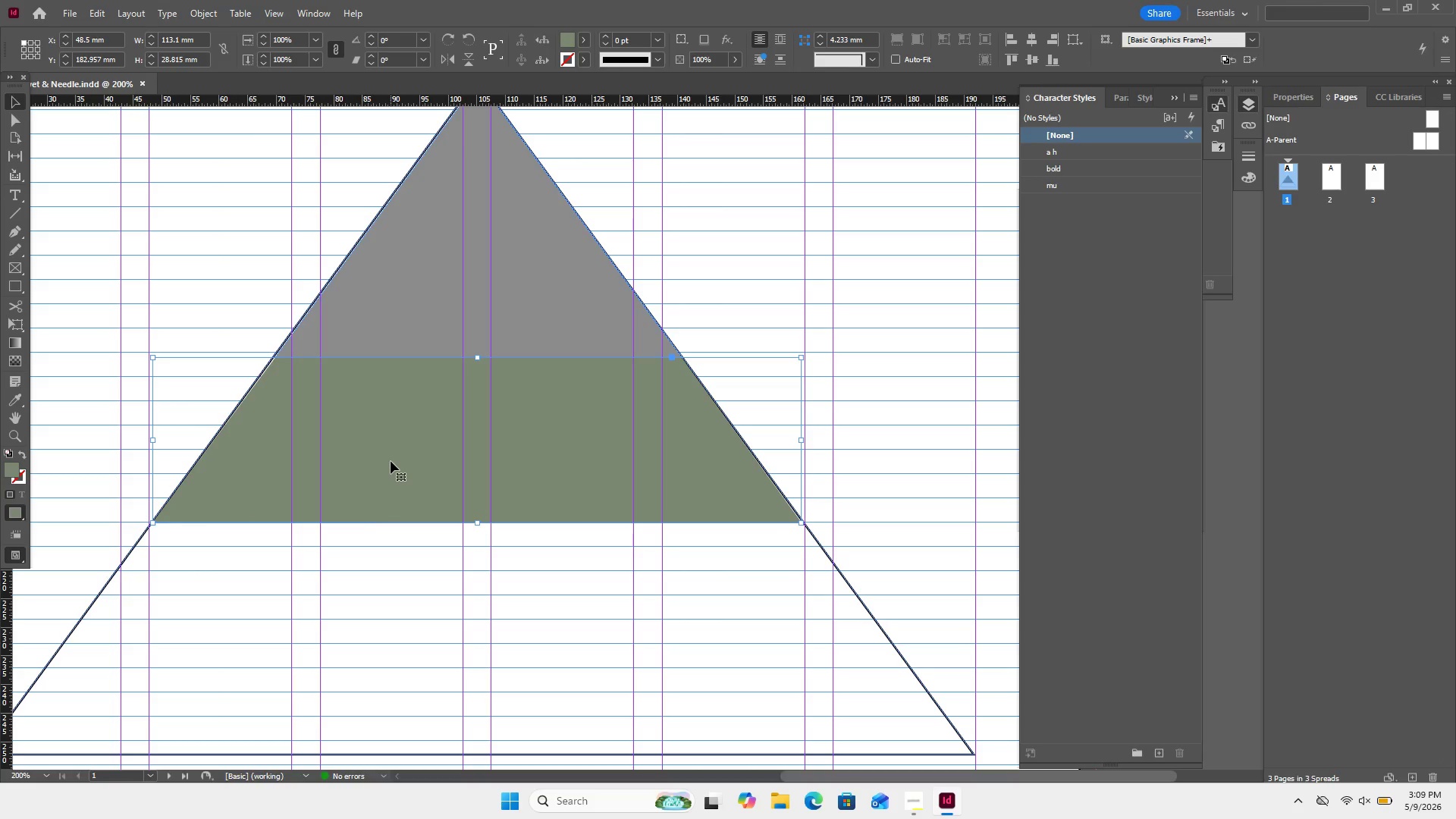 
key(Control+V)
 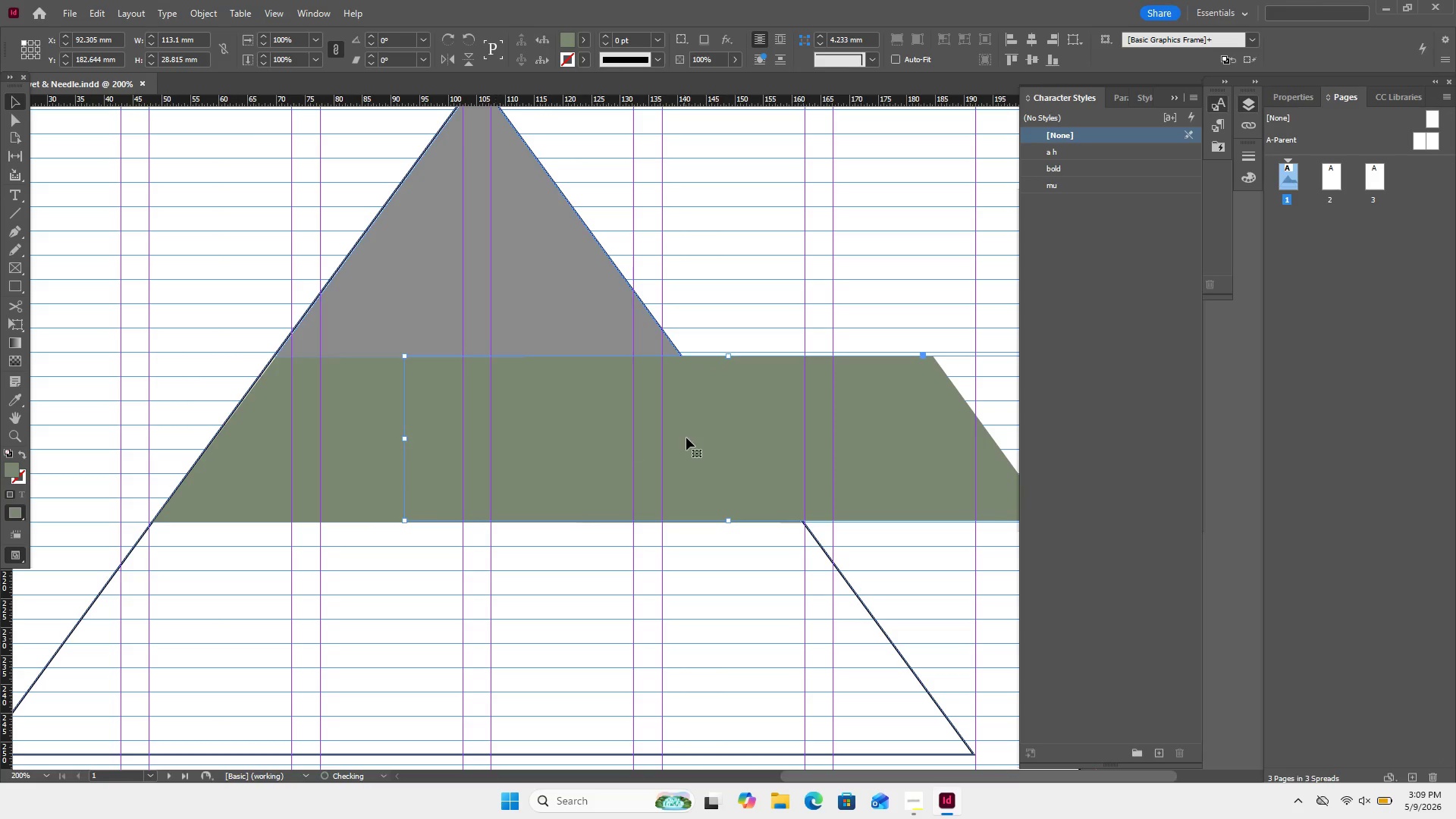 
left_click_drag(start_coordinate=[686, 438], to_coordinate=[447, 633])
 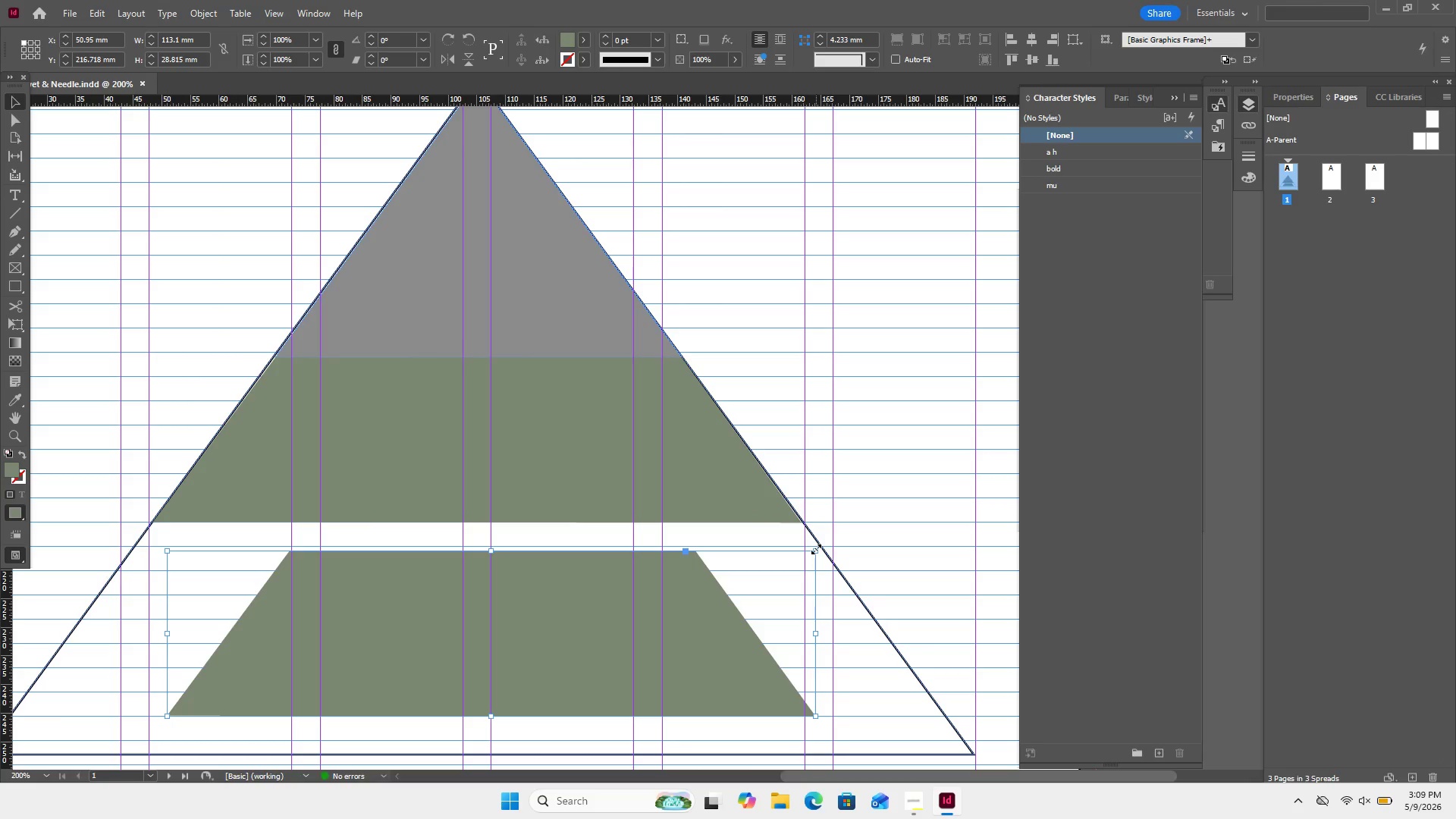 
hold_key(key=ShiftLeft, duration=0.98)
left_click_drag(start_coordinate=[816, 549], to_coordinate=[896, 474])
 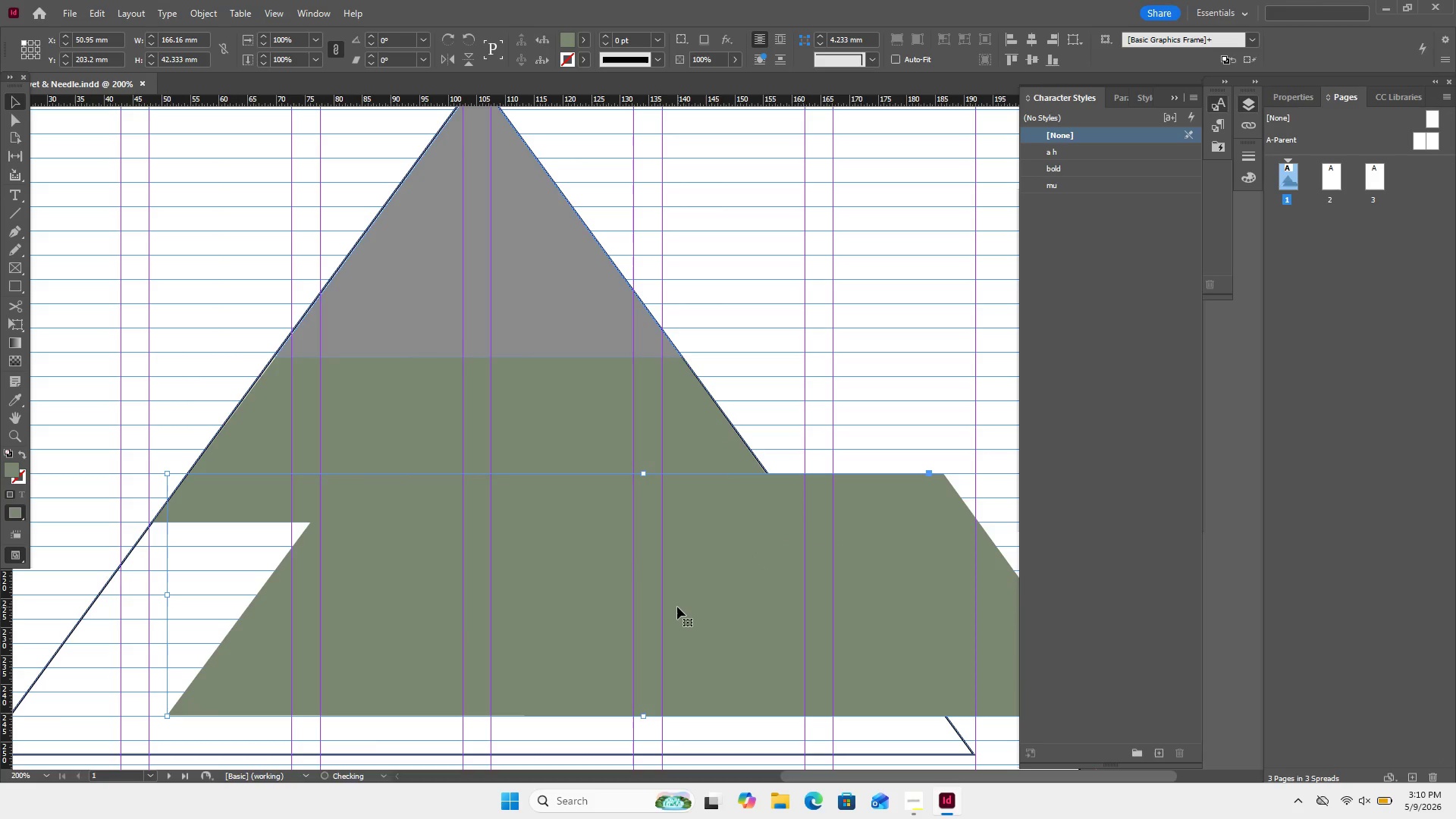 
left_click_drag(start_coordinate=[677, 607], to_coordinate=[526, 643])
 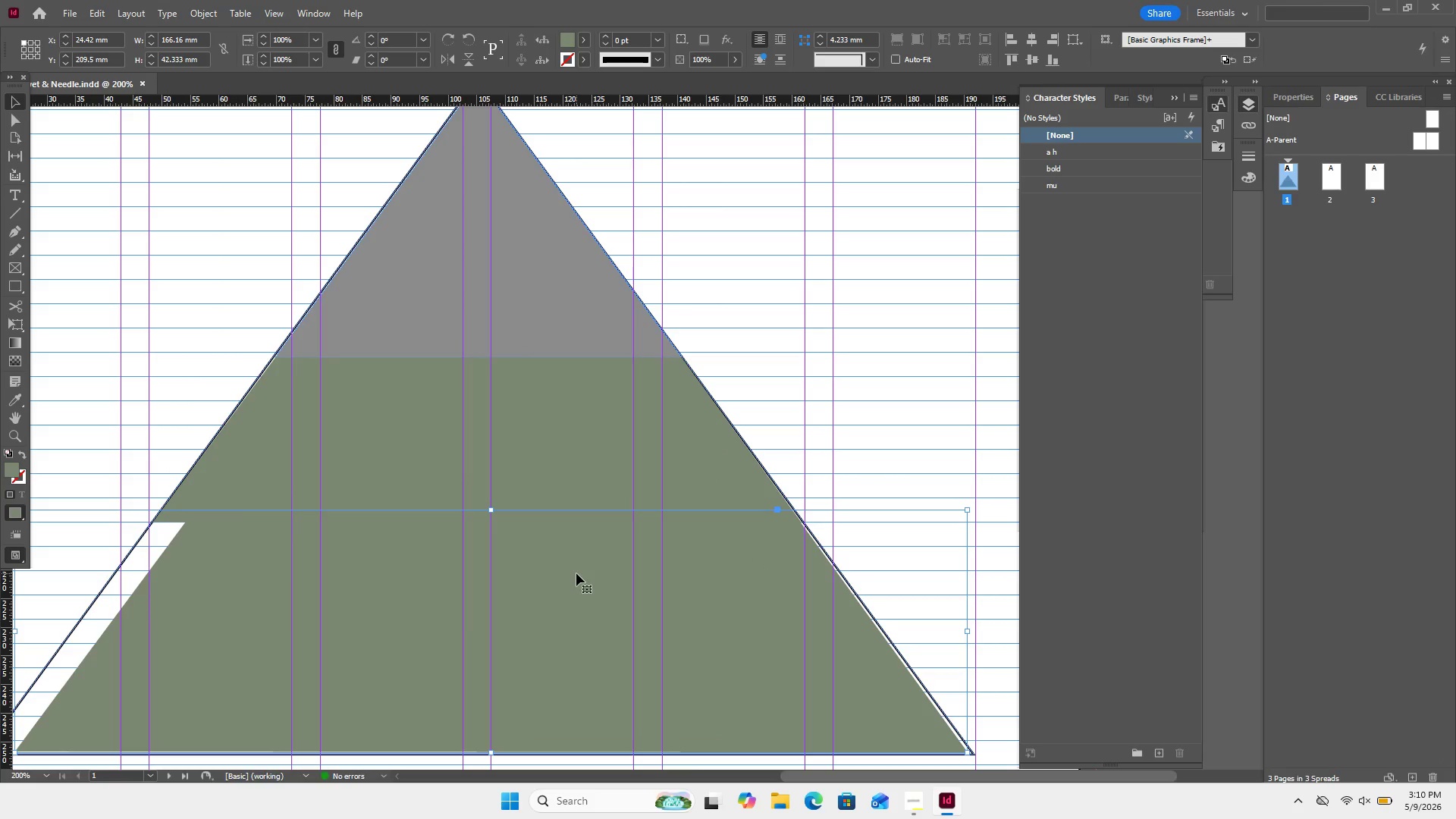 
key(Control+Minus)
 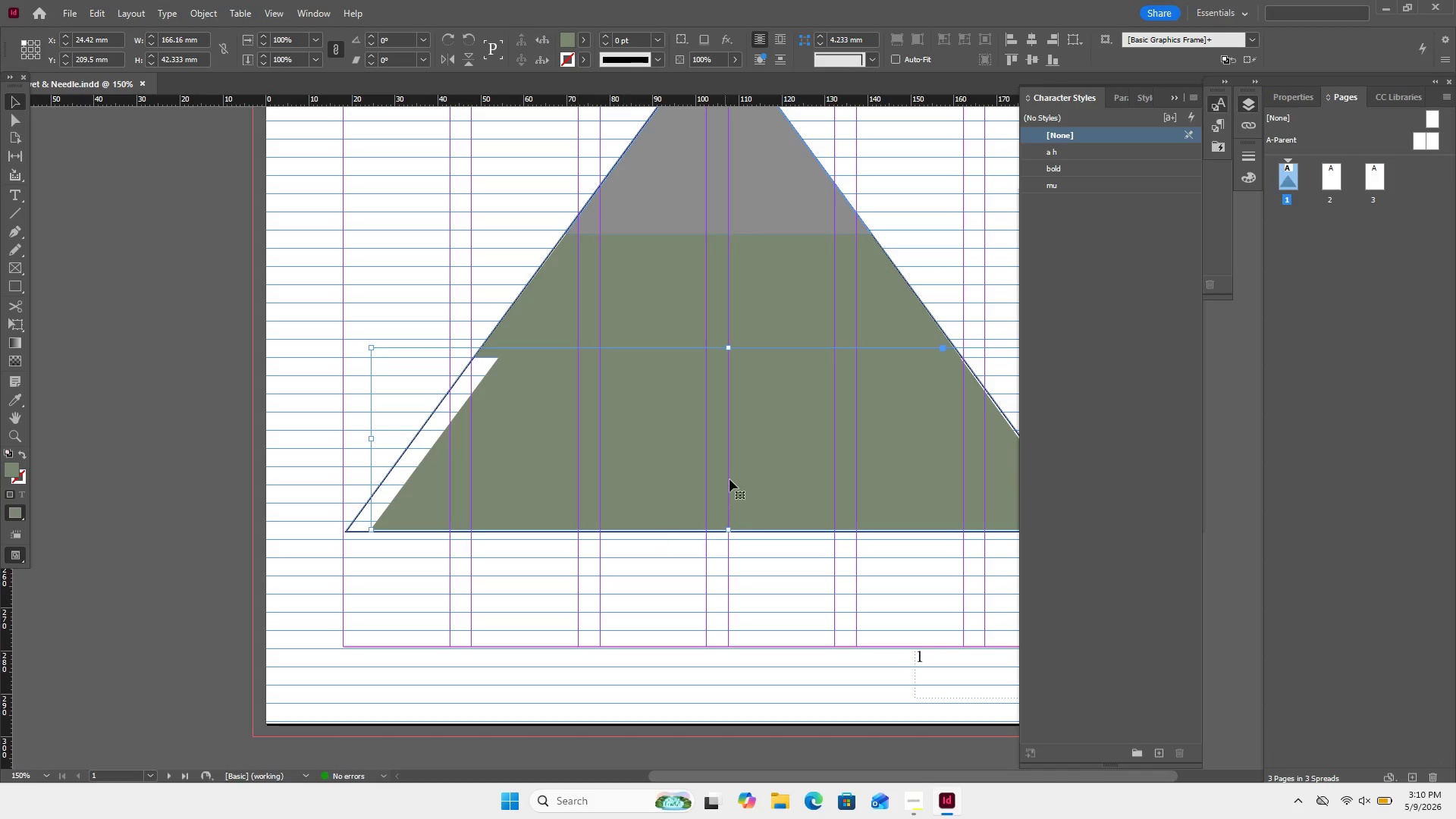 
key(Control+Minus)
 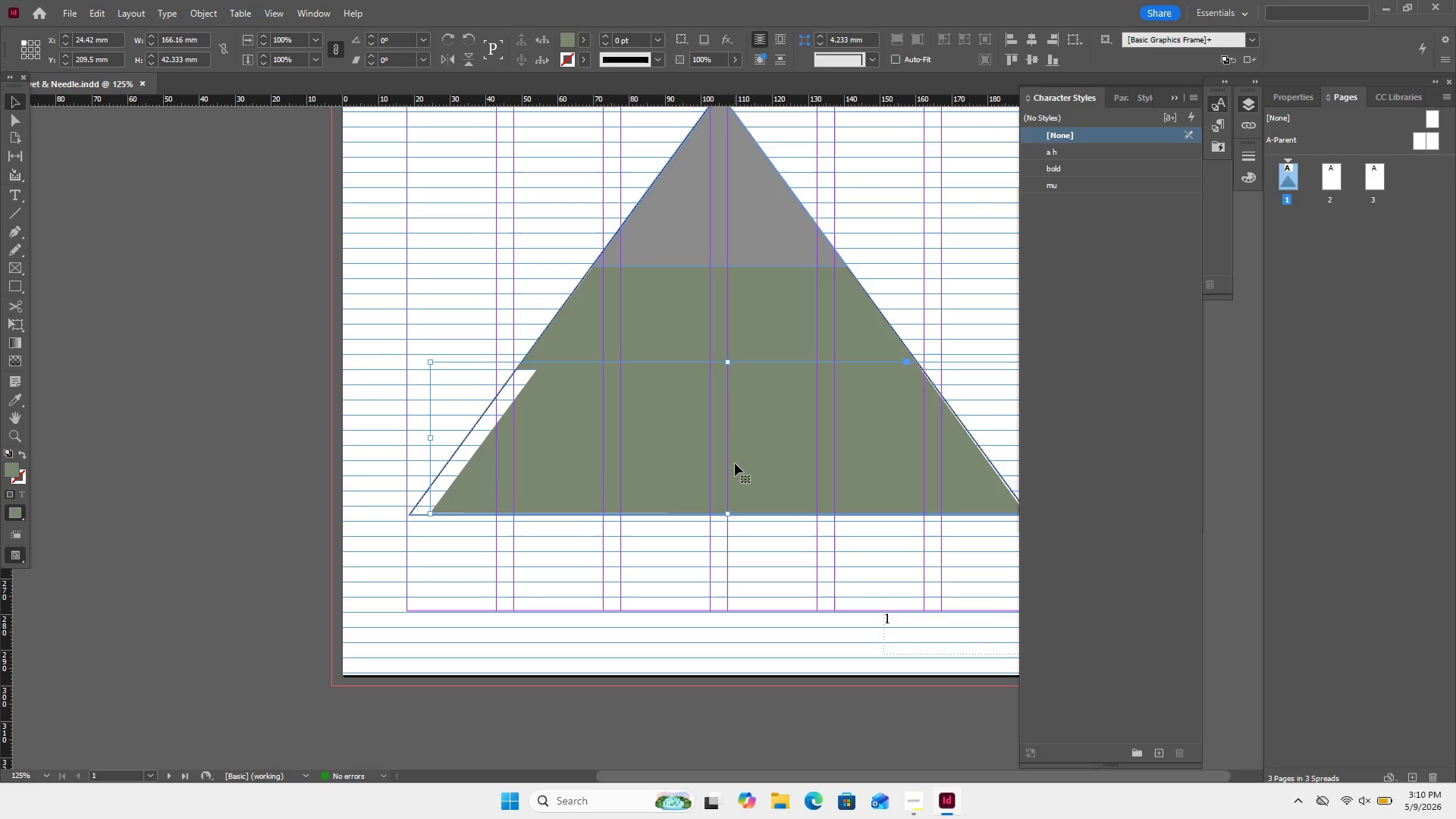 
left_click_drag(start_coordinate=[735, 463], to_coordinate=[711, 478])
 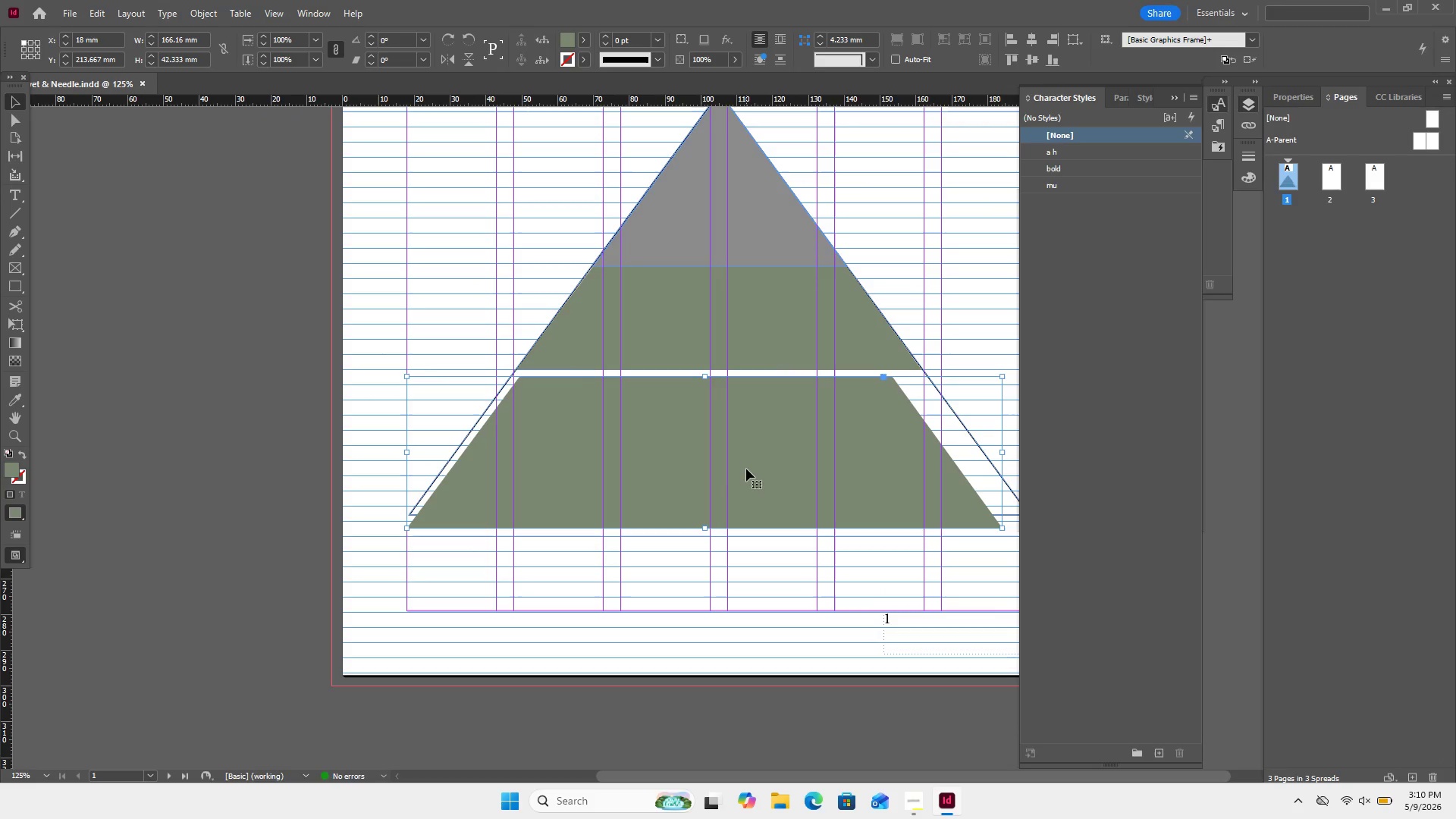 
left_click_drag(start_coordinate=[746, 469], to_coordinate=[753, 446])
 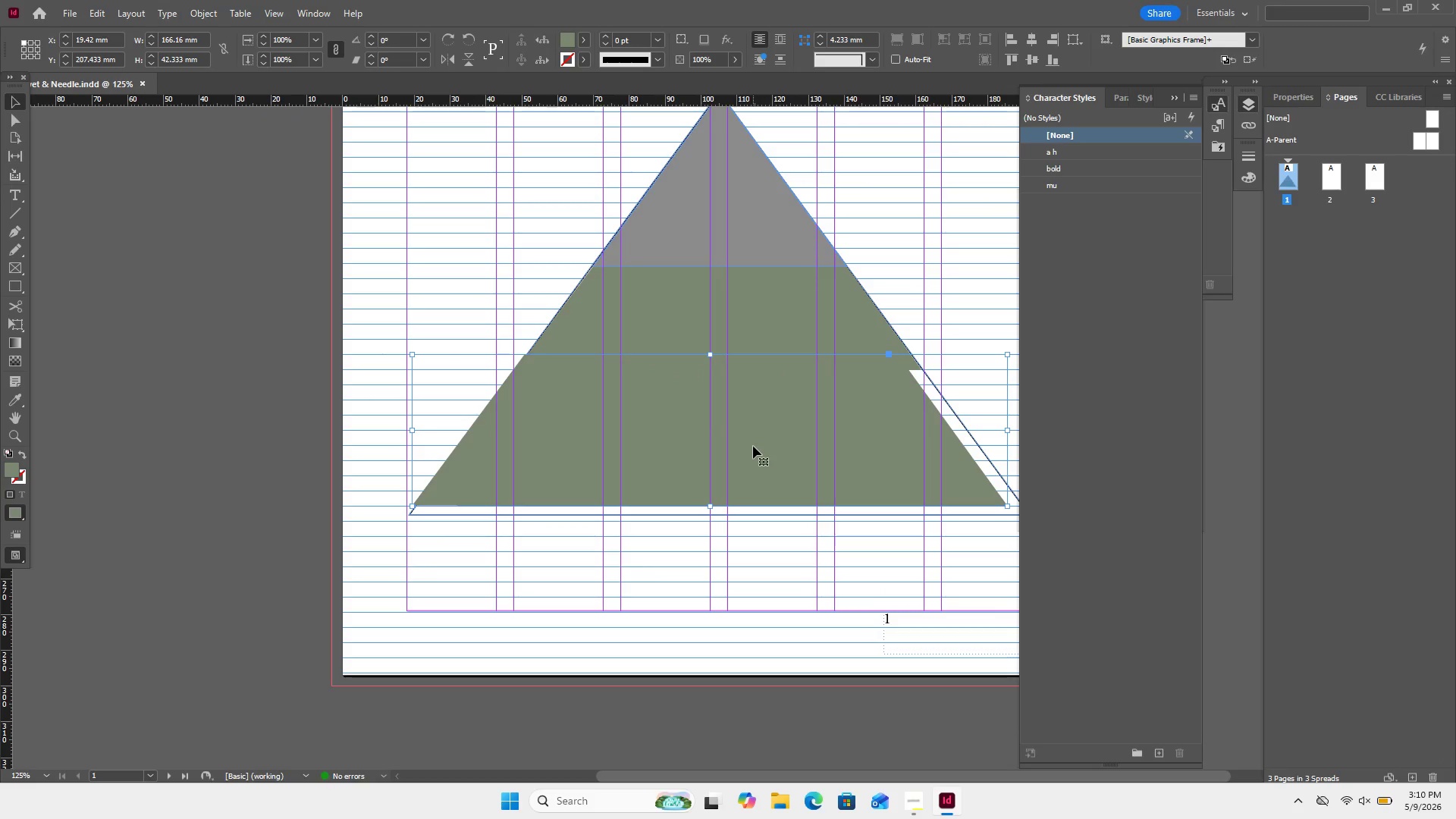 
key(ArrowDown)
 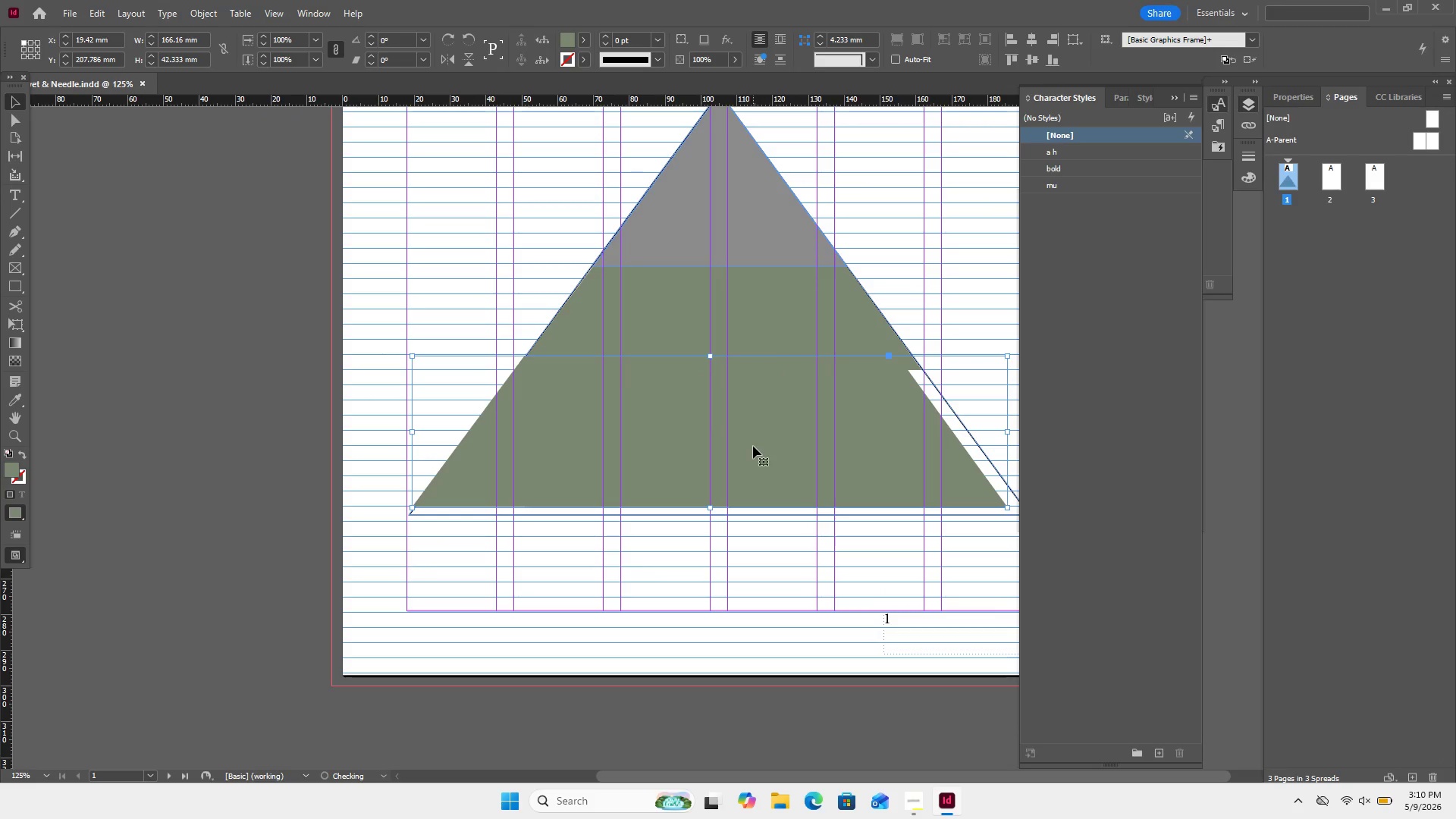 
key(ArrowDown)
 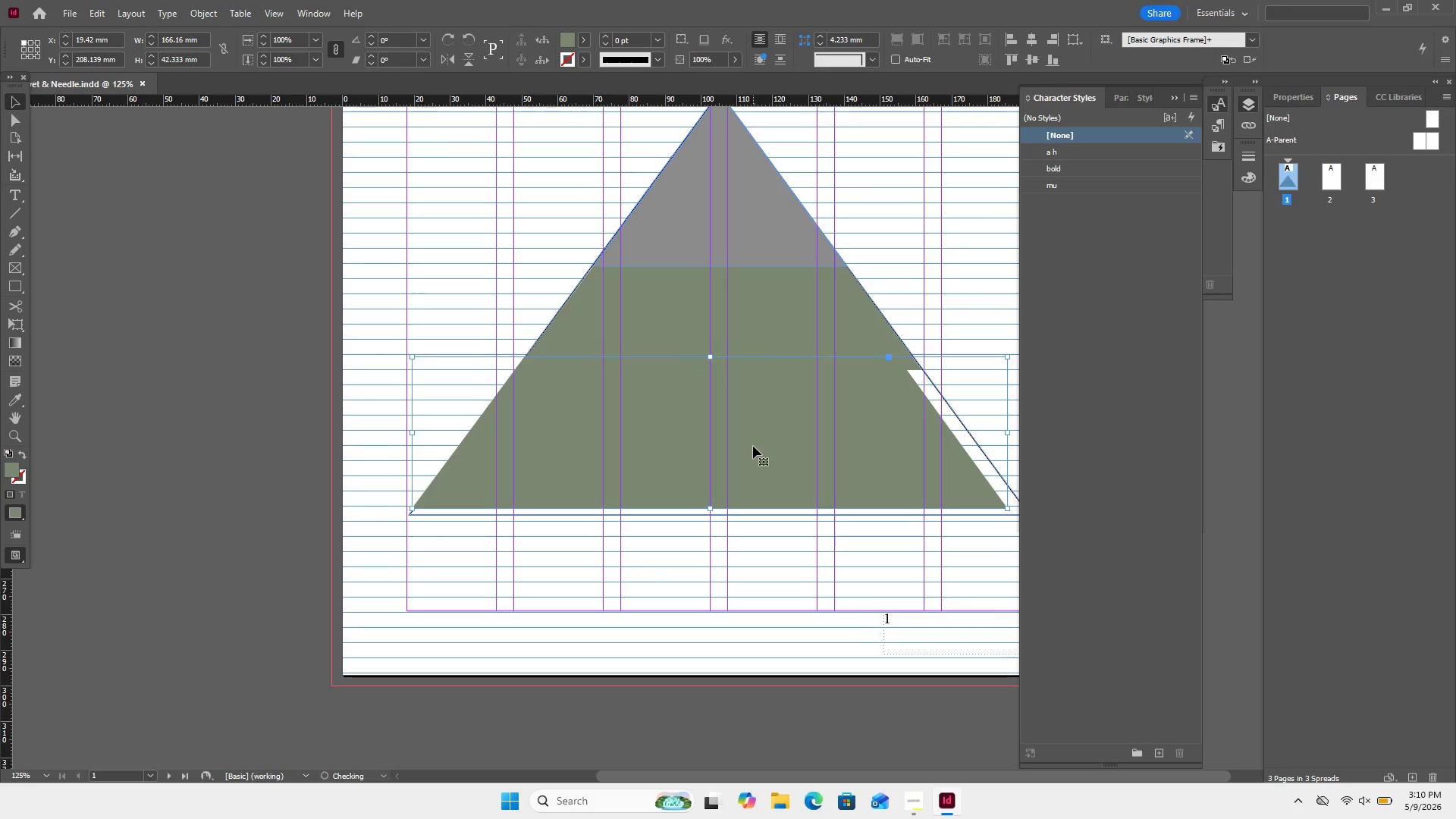 
key(ArrowDown)
 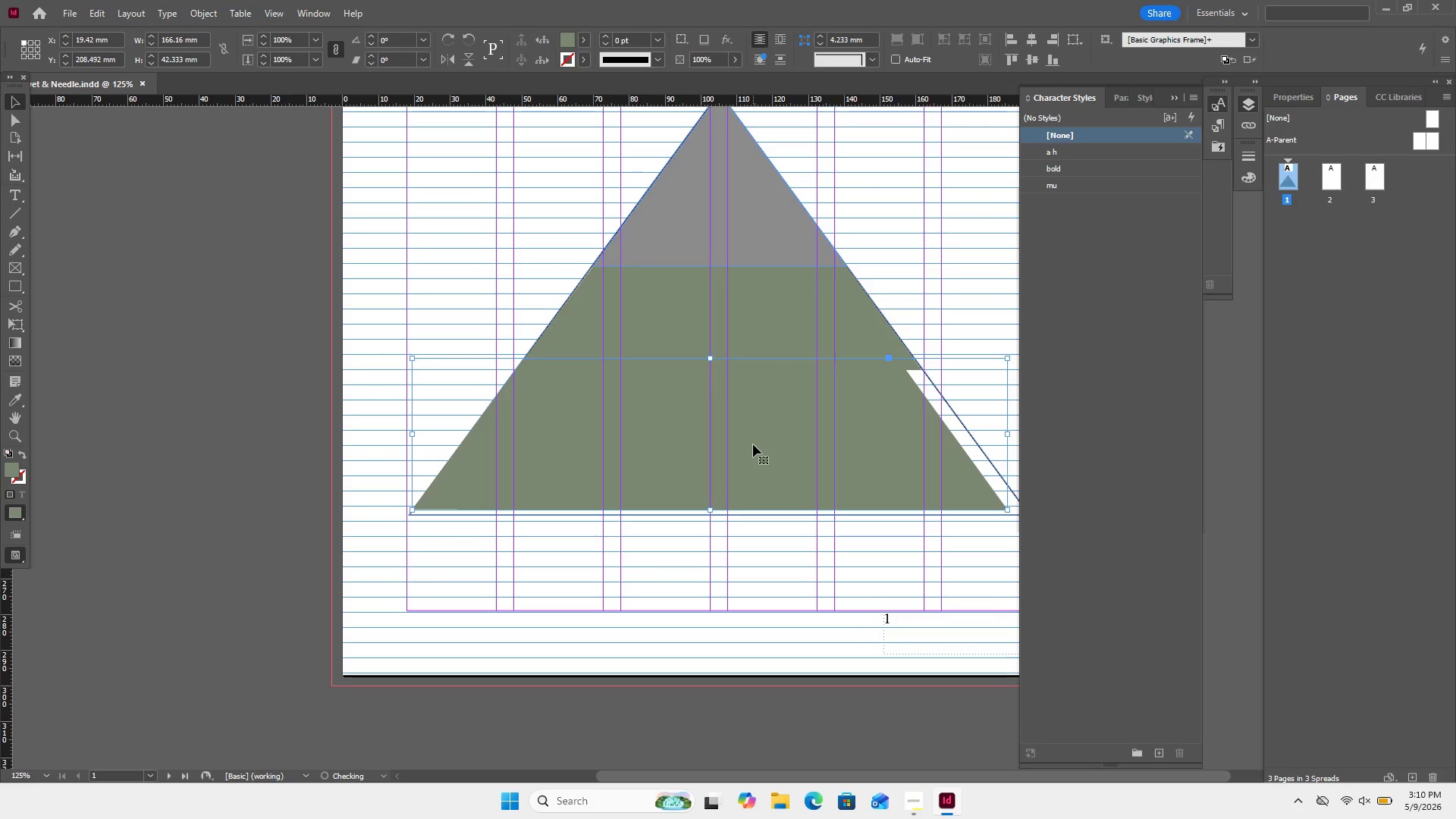 
key(ArrowDown)
 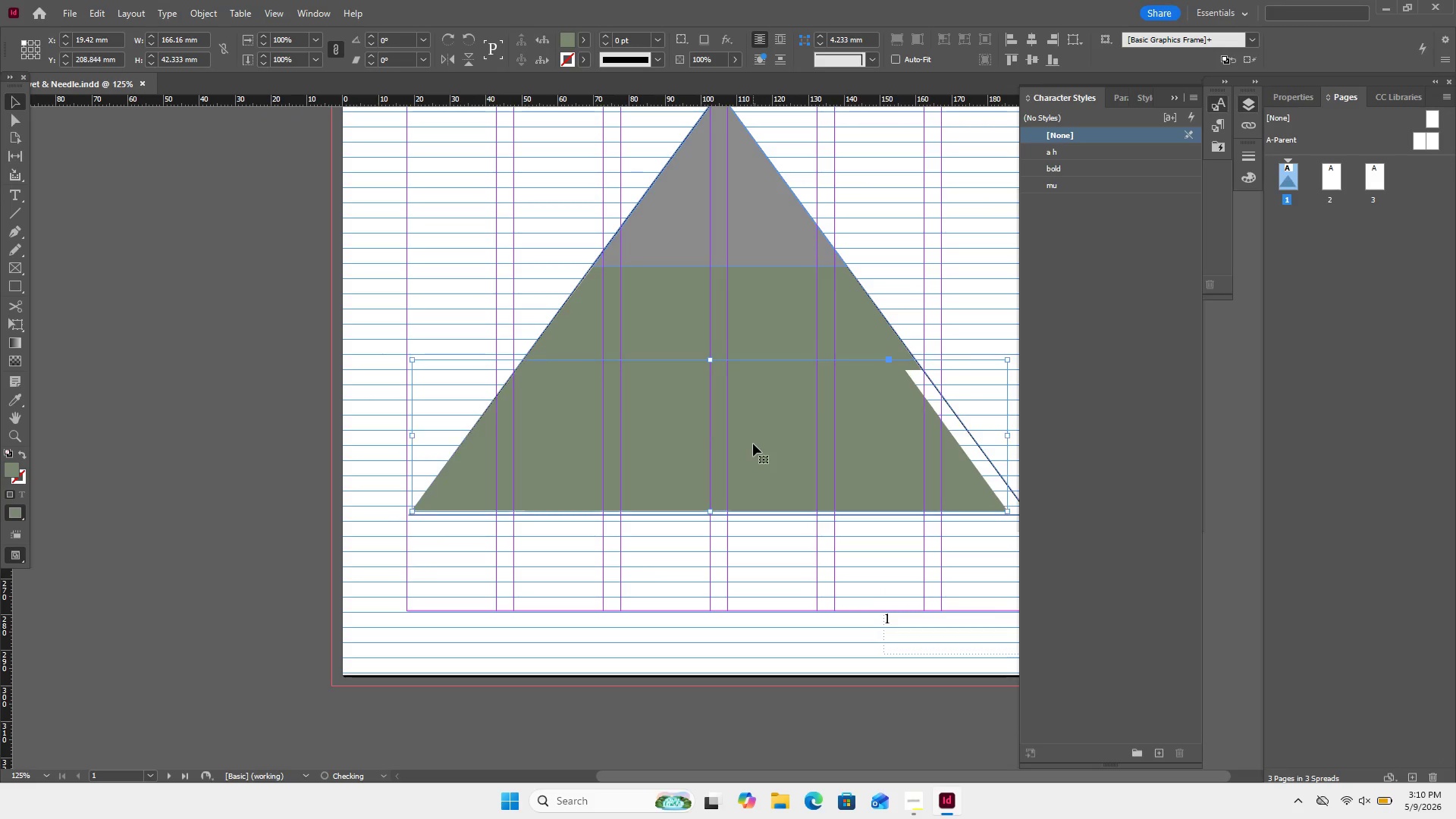 
key(ArrowDown)
 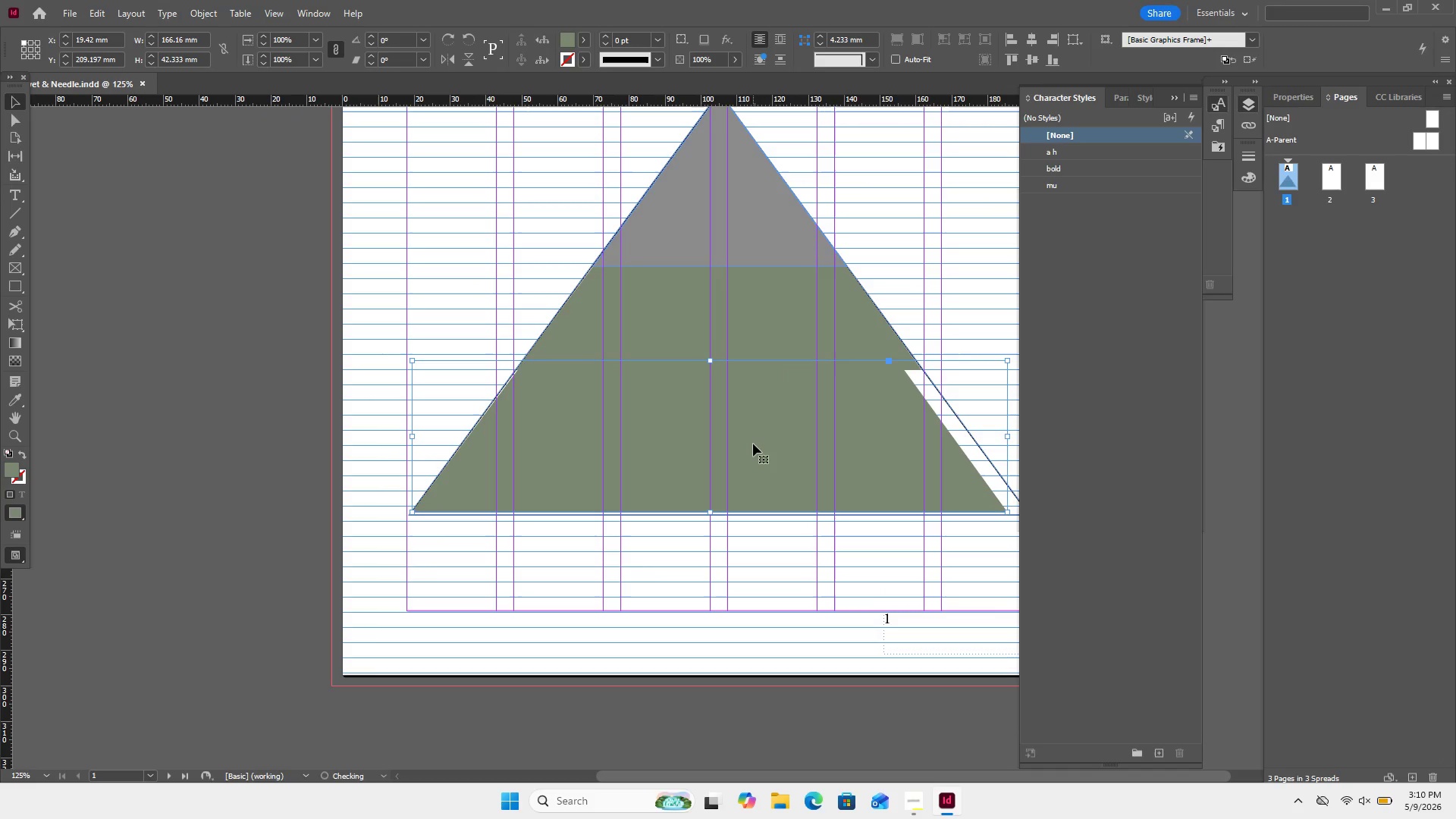 
key(ArrowDown)
 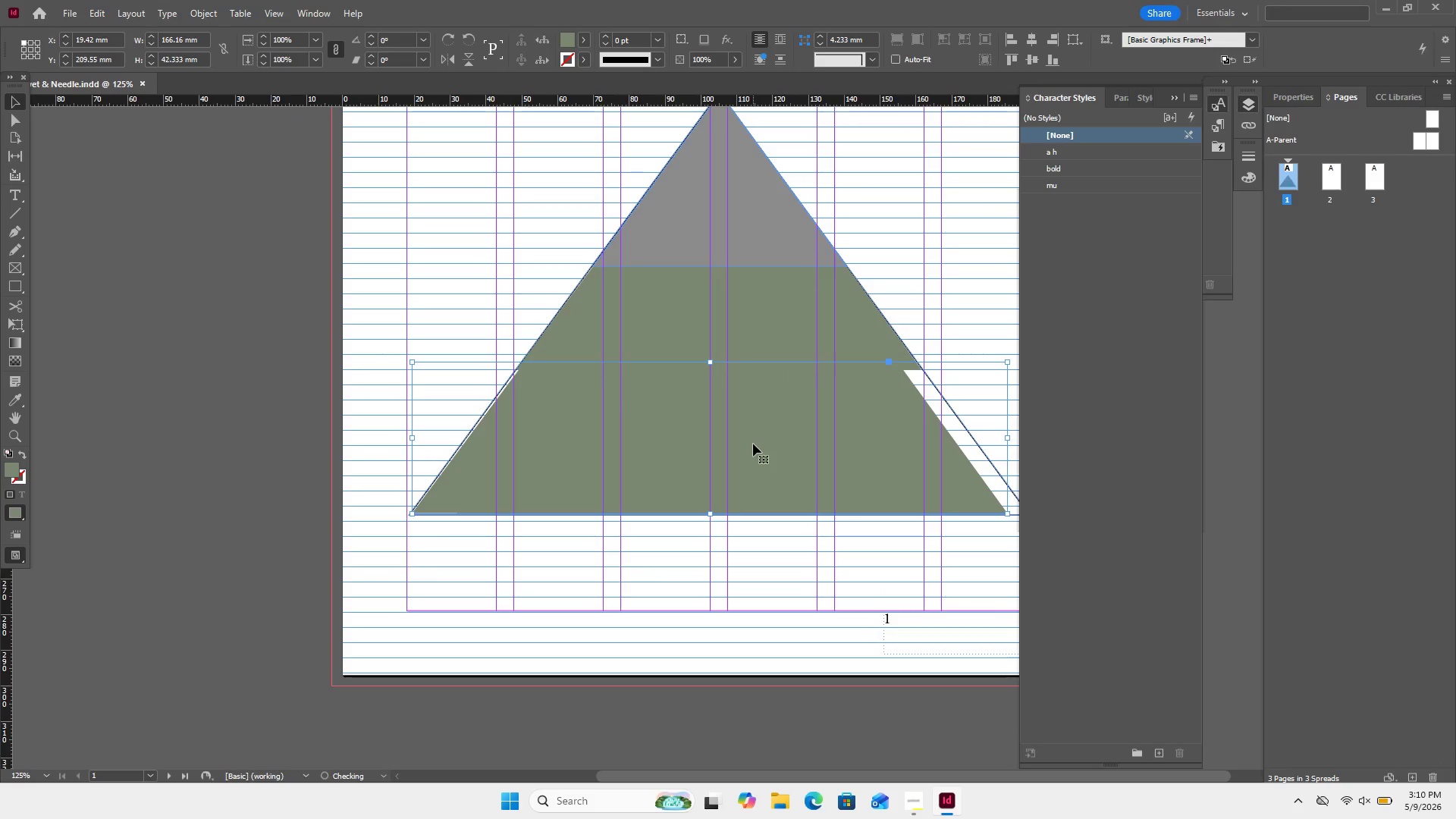 
key(ArrowDown)
 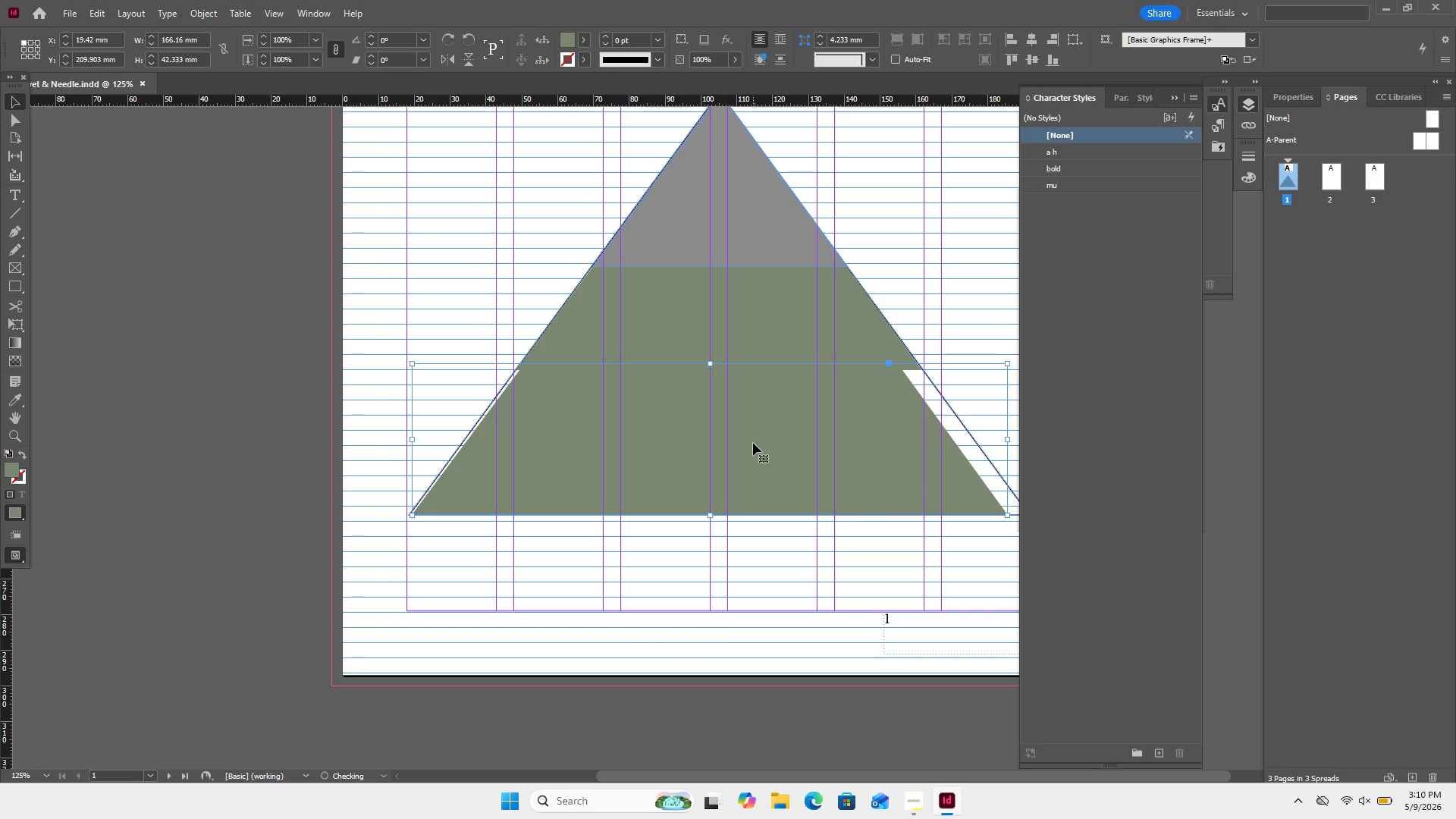 
key(ArrowLeft)
 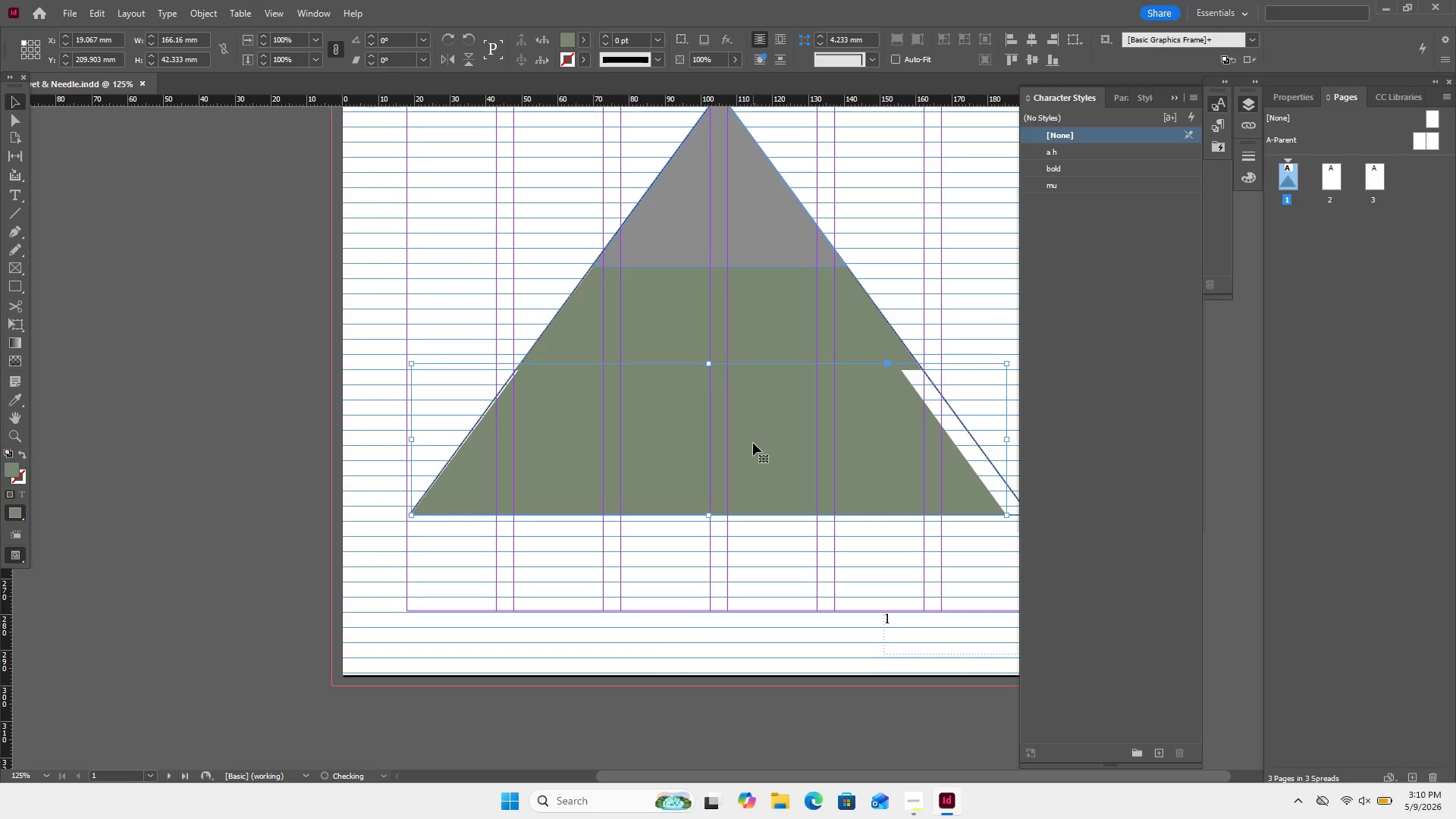 
key(ArrowLeft)
 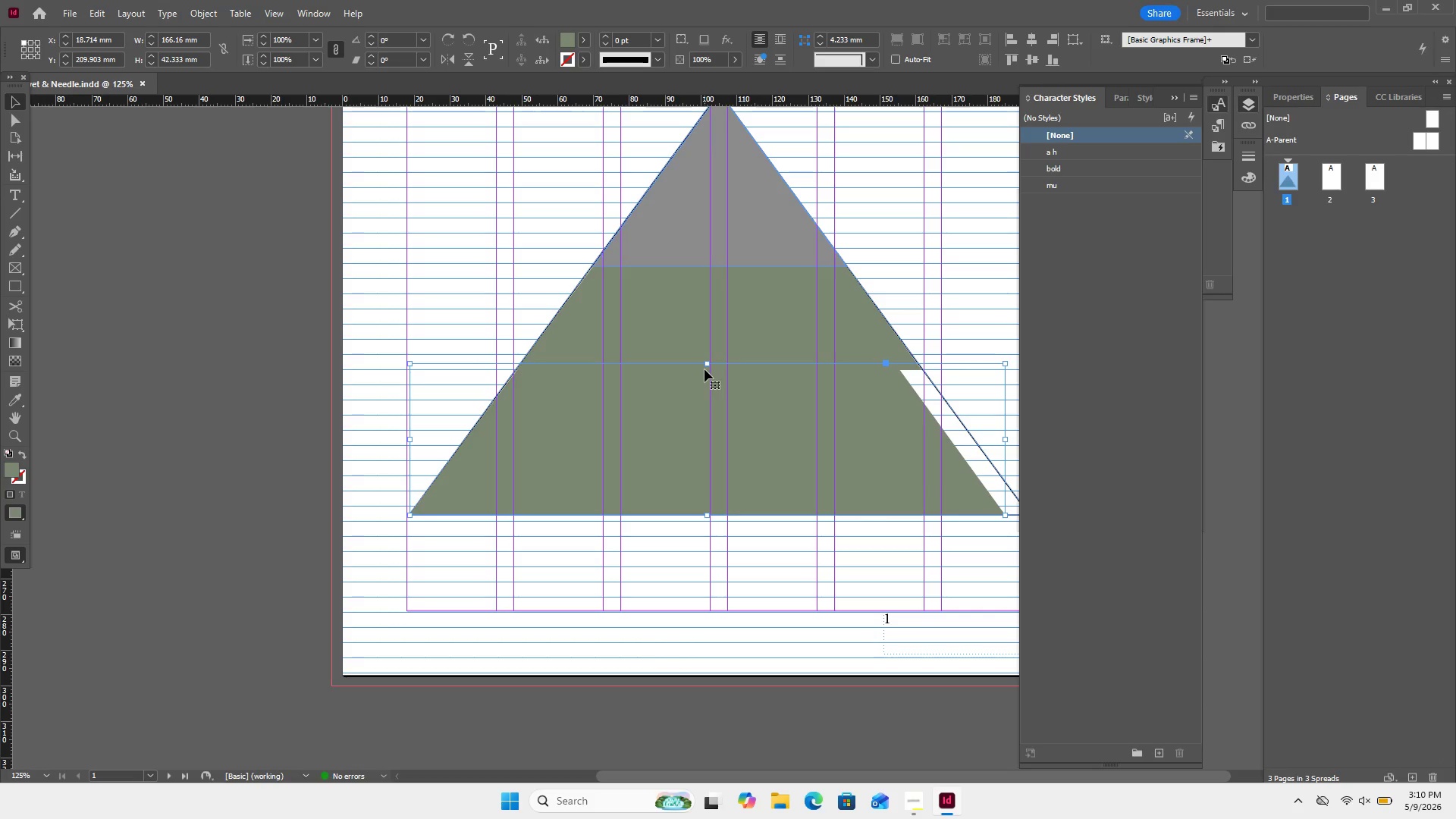 
left_click_drag(start_coordinate=[708, 362], to_coordinate=[708, 371])
 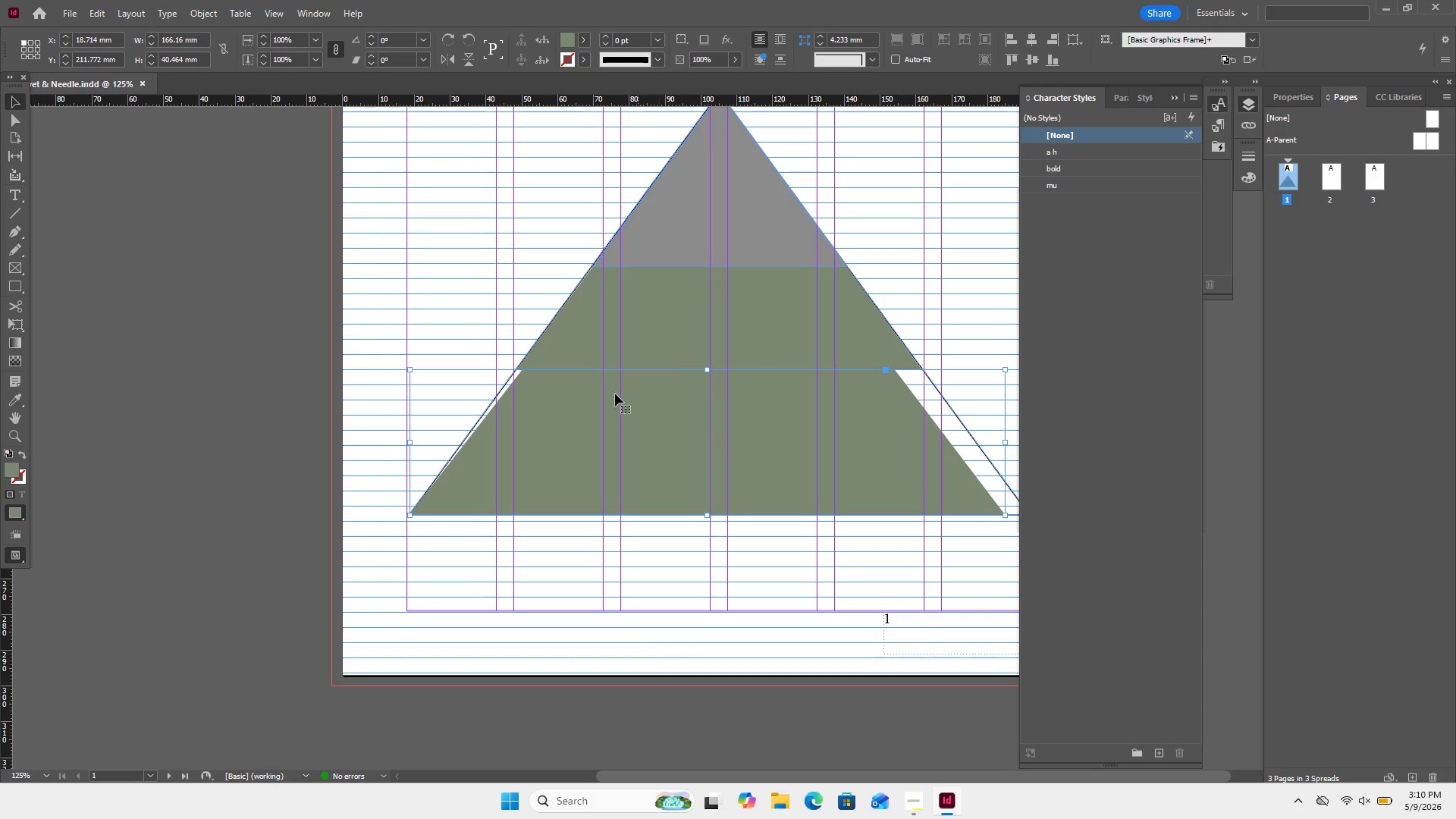 
left_click_drag(start_coordinate=[613, 417], to_coordinate=[608, 425])
 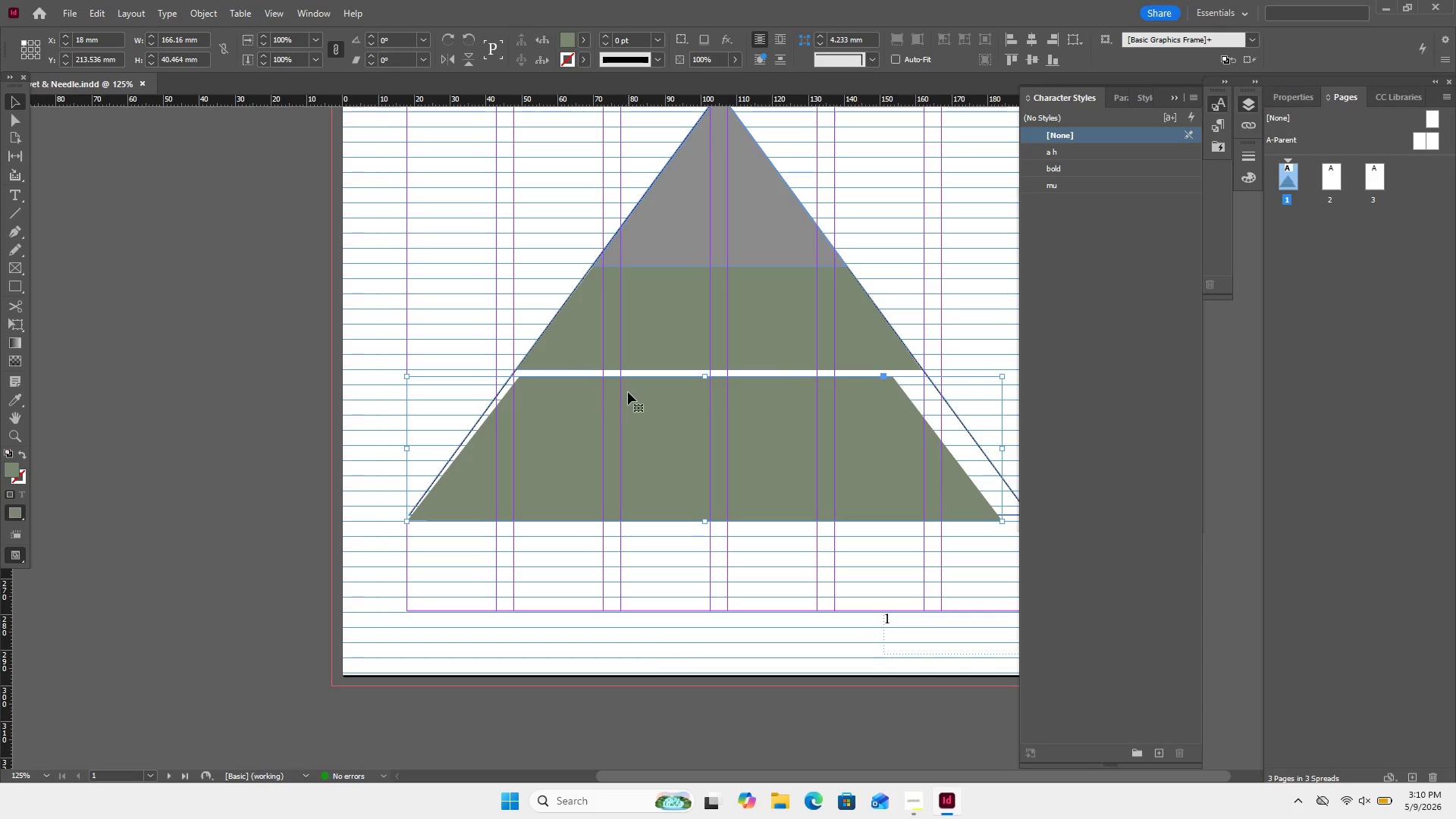 
key(Delete)
 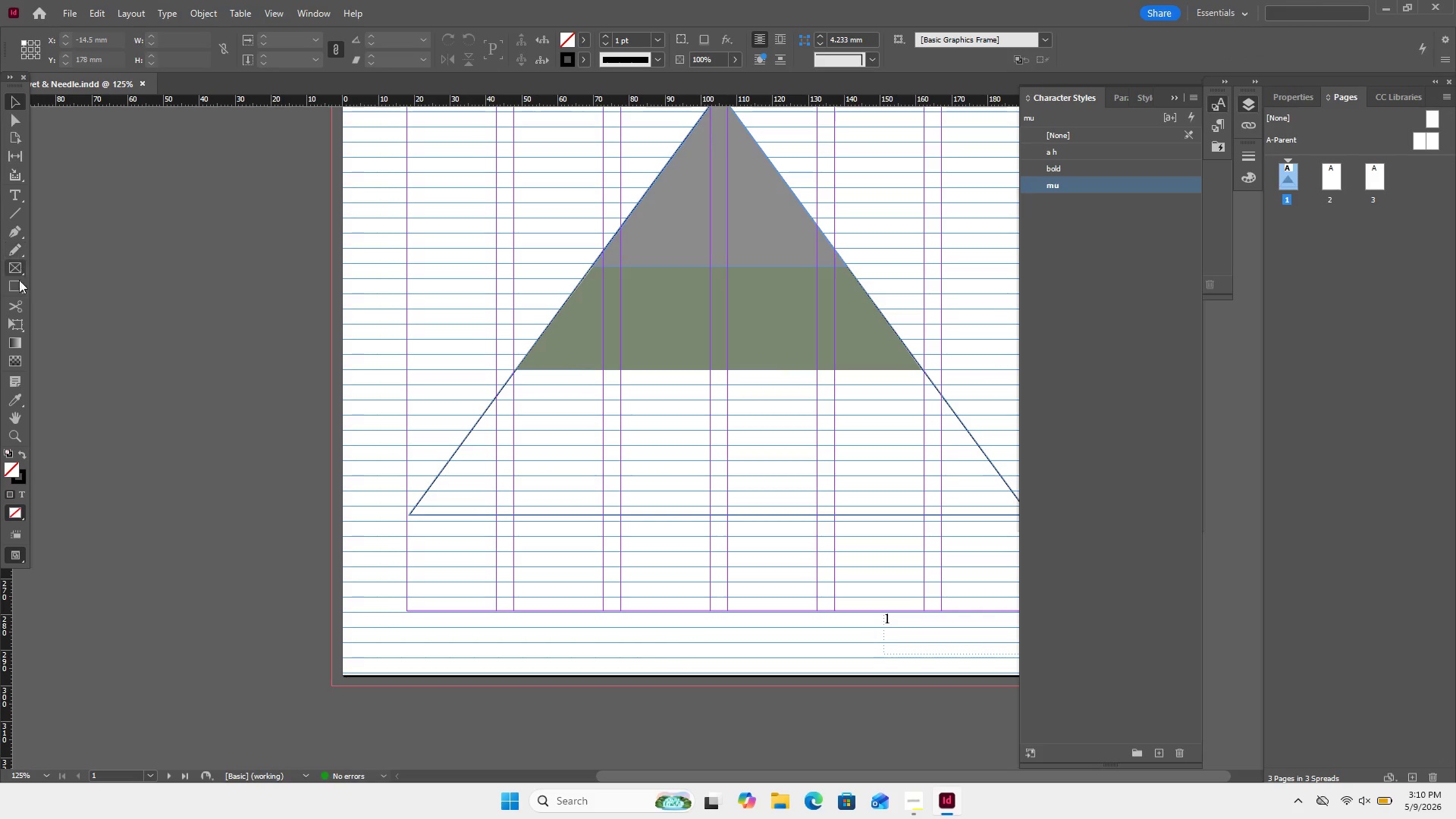 
left_click([16, 284])
 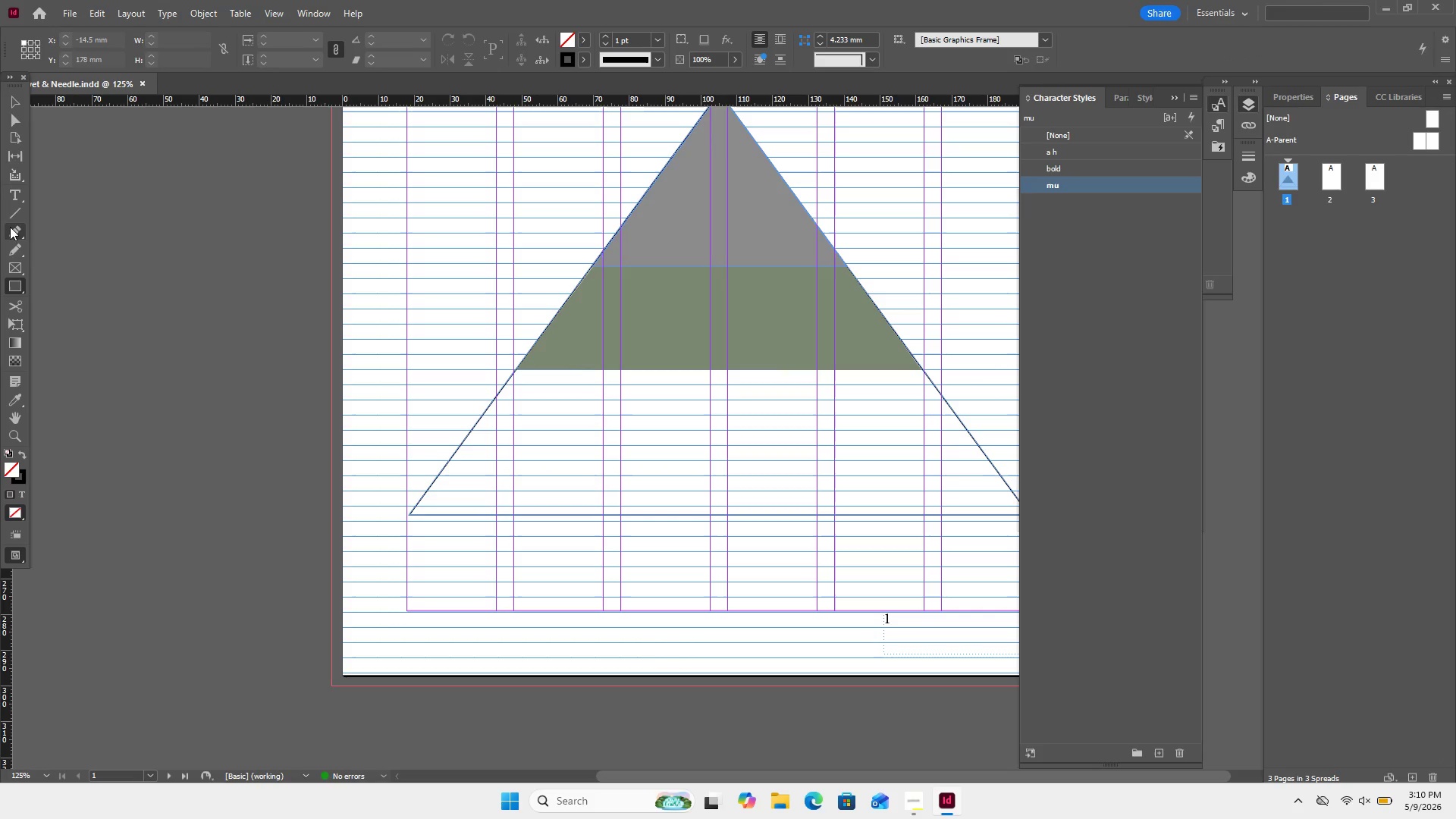 
left_click([10, 228])
 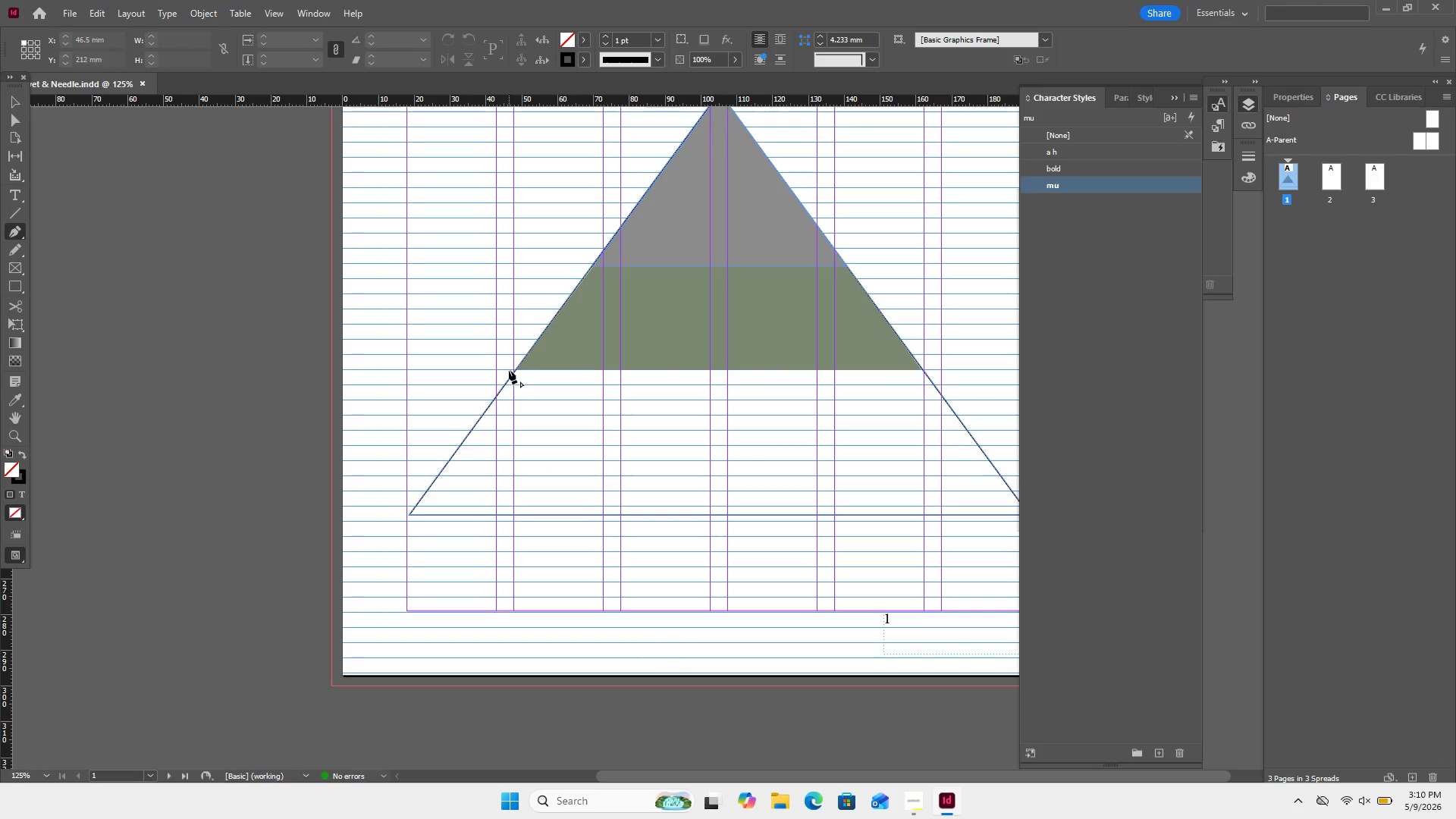 
wait(5.23)
 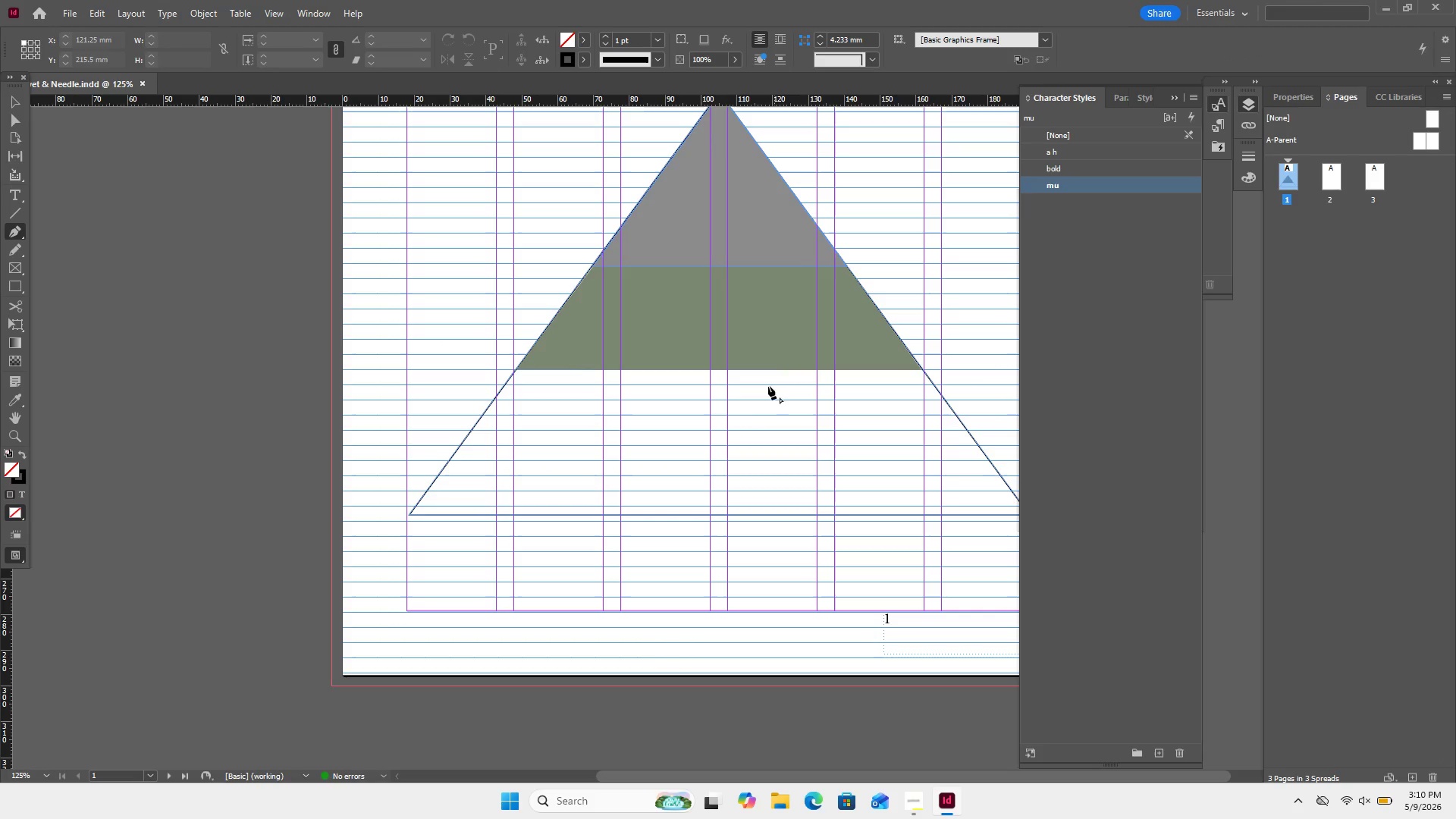 
key(Control+Equal)
 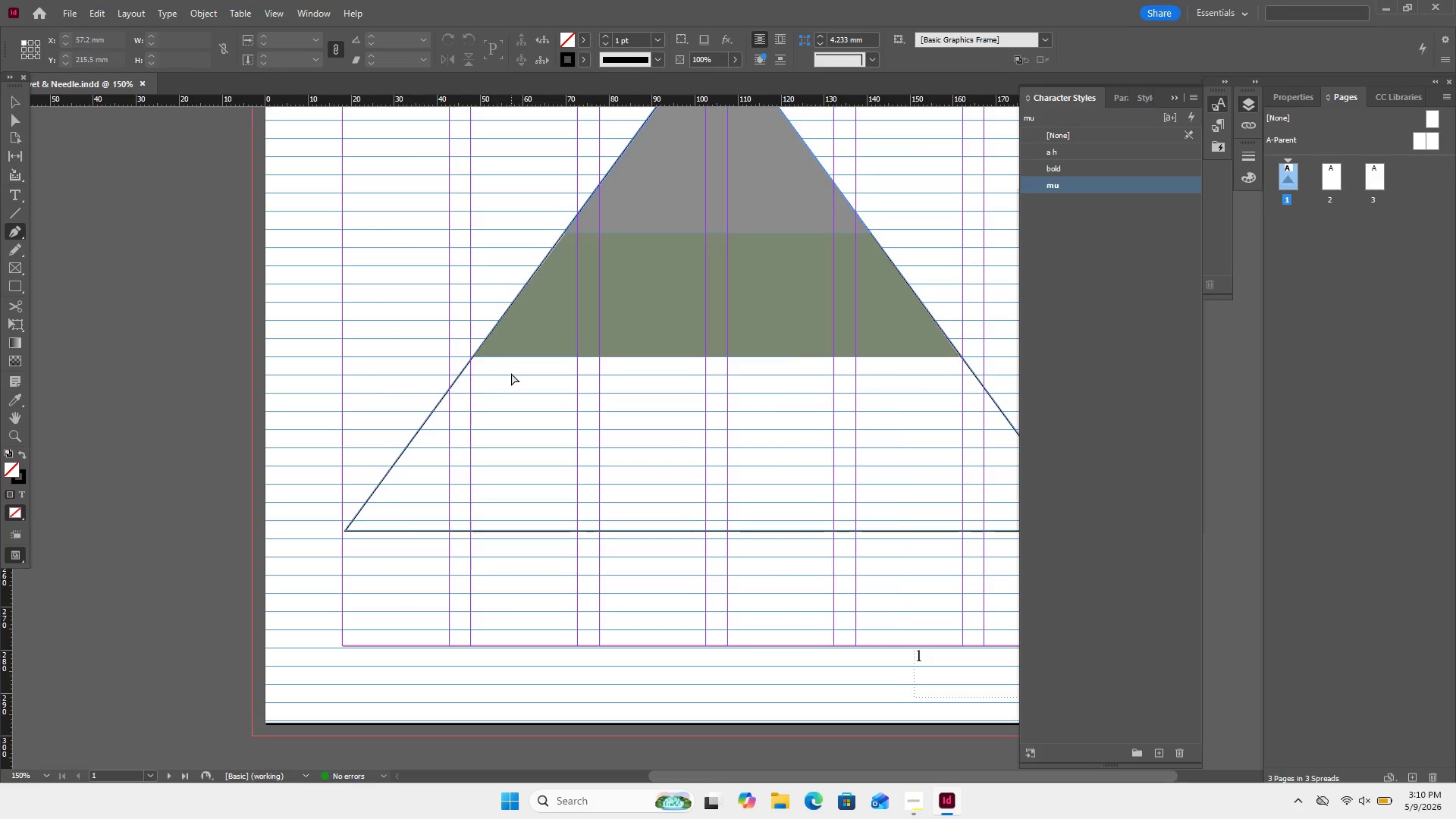 
key(Control+Equal)
 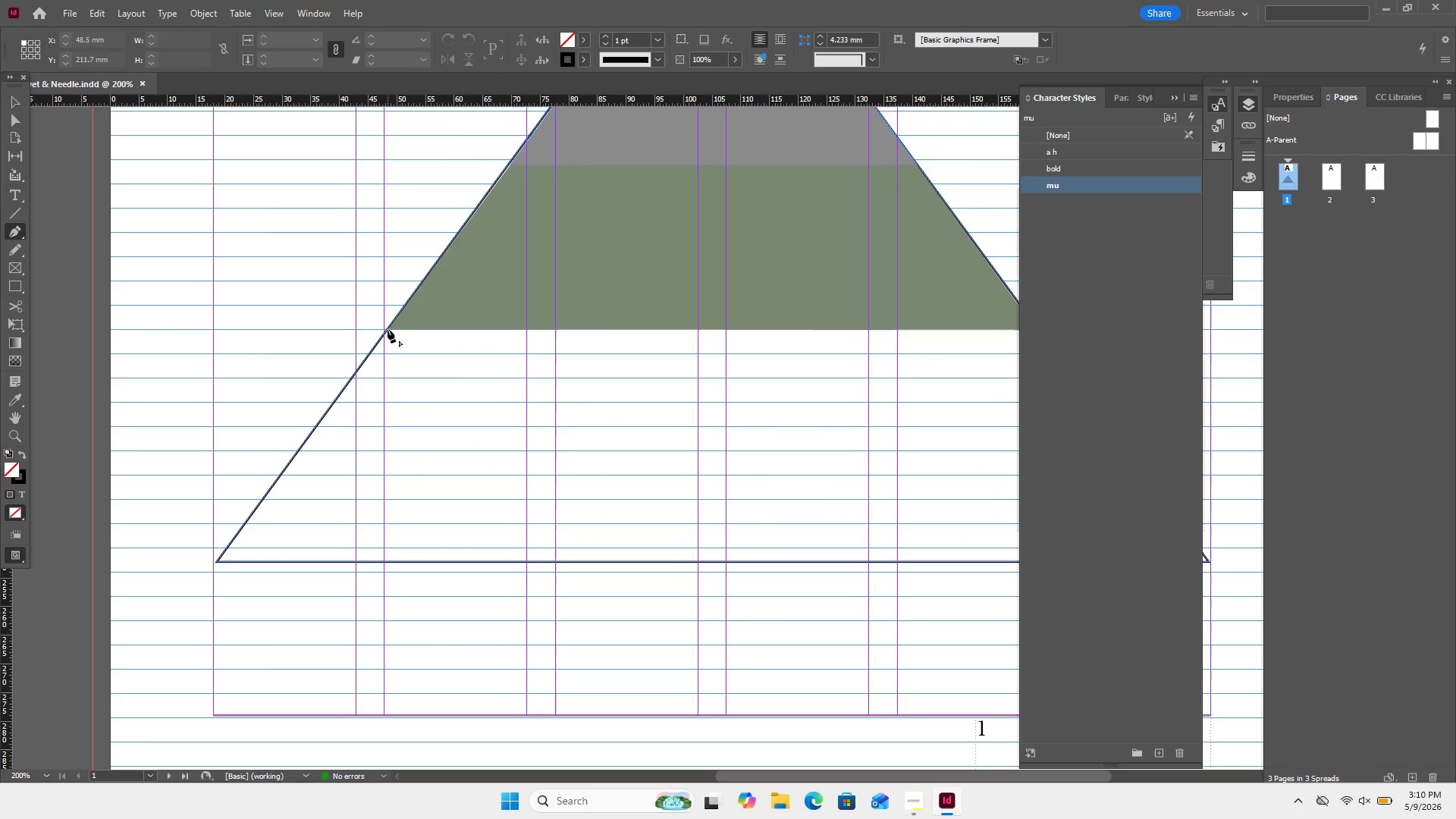 
left_click([385, 328])
 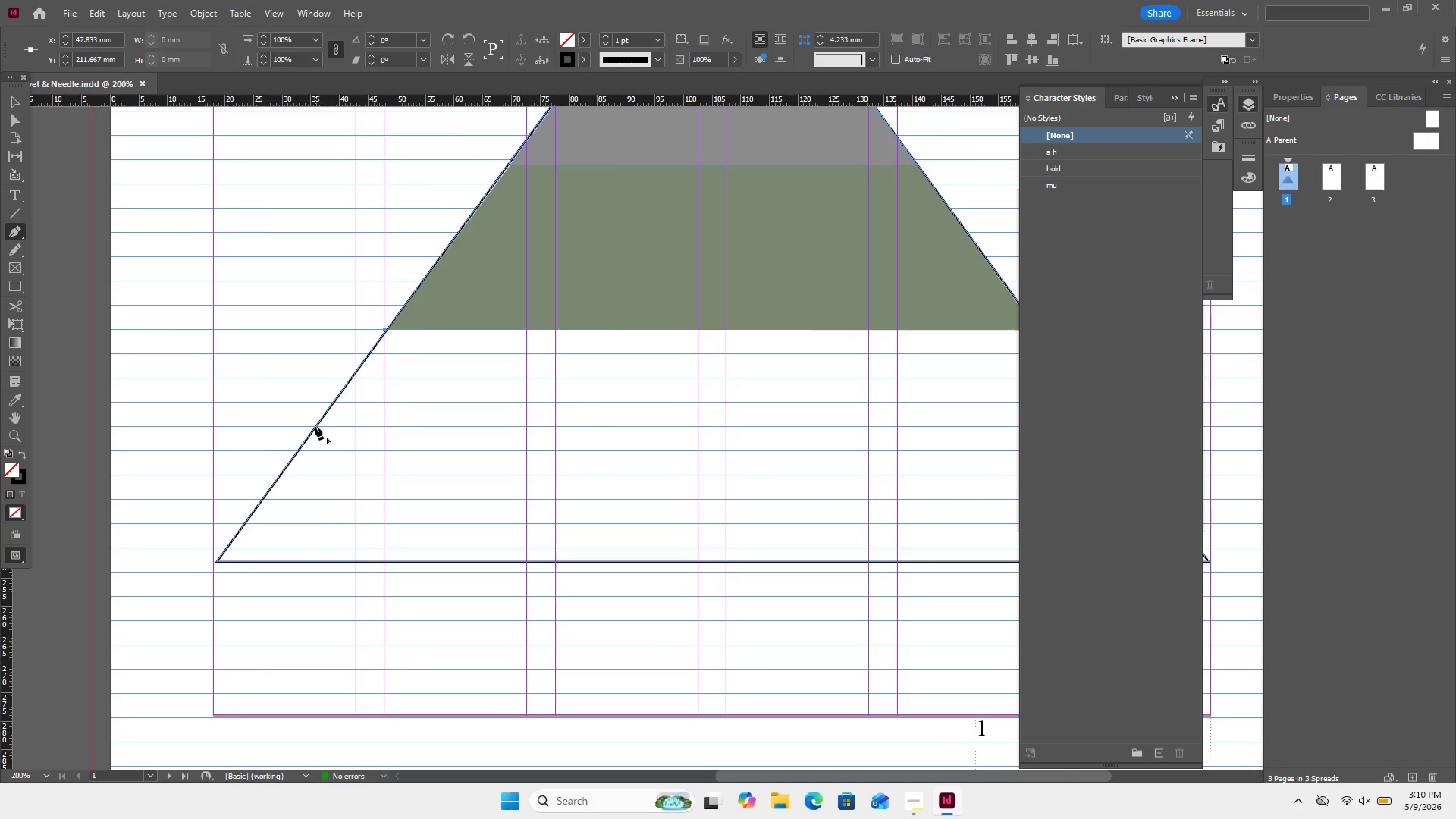 
left_click([315, 426])
 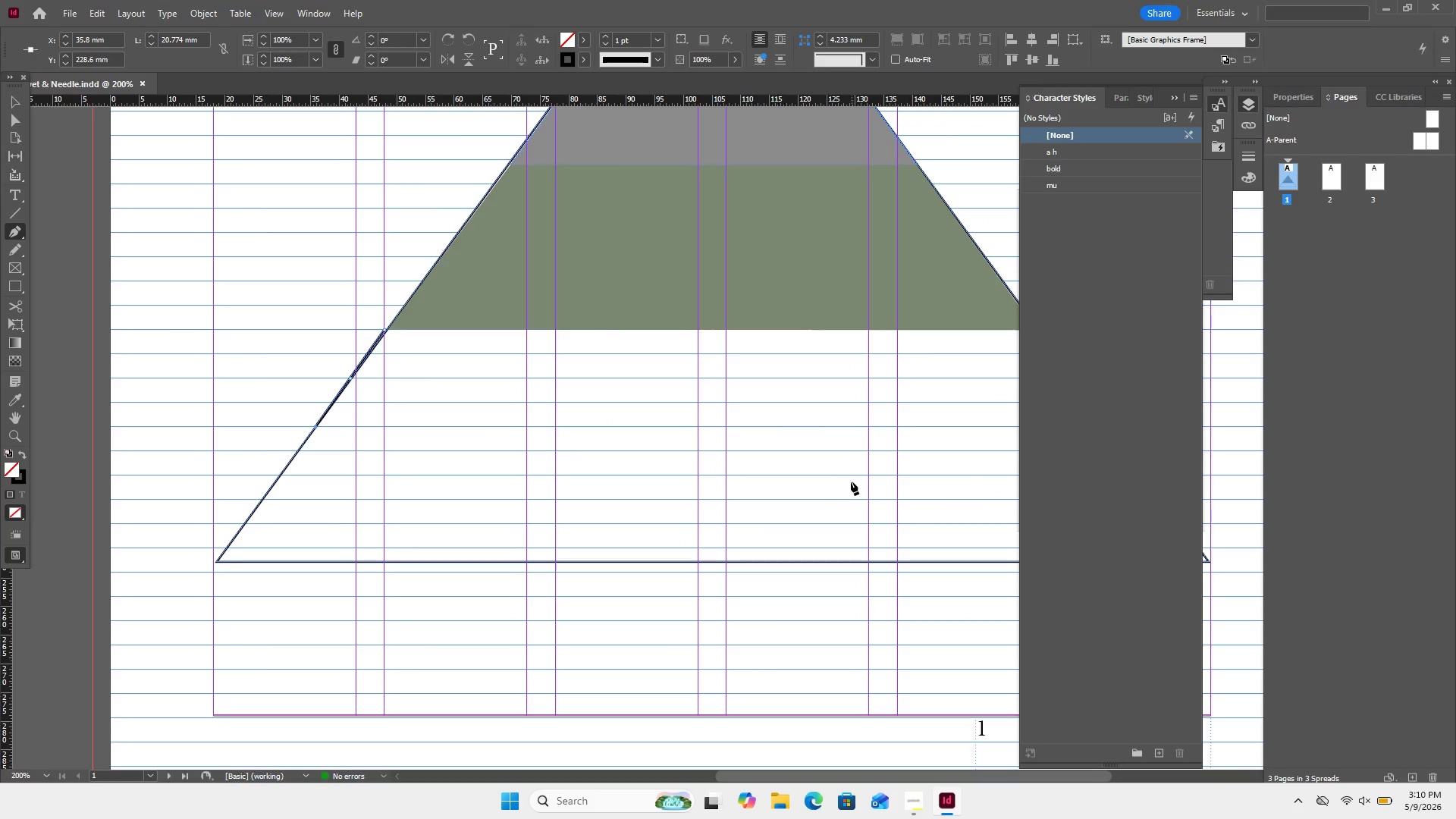 
scroll: coordinate [672, 445], scroll_direction: none, amount: 0.0
 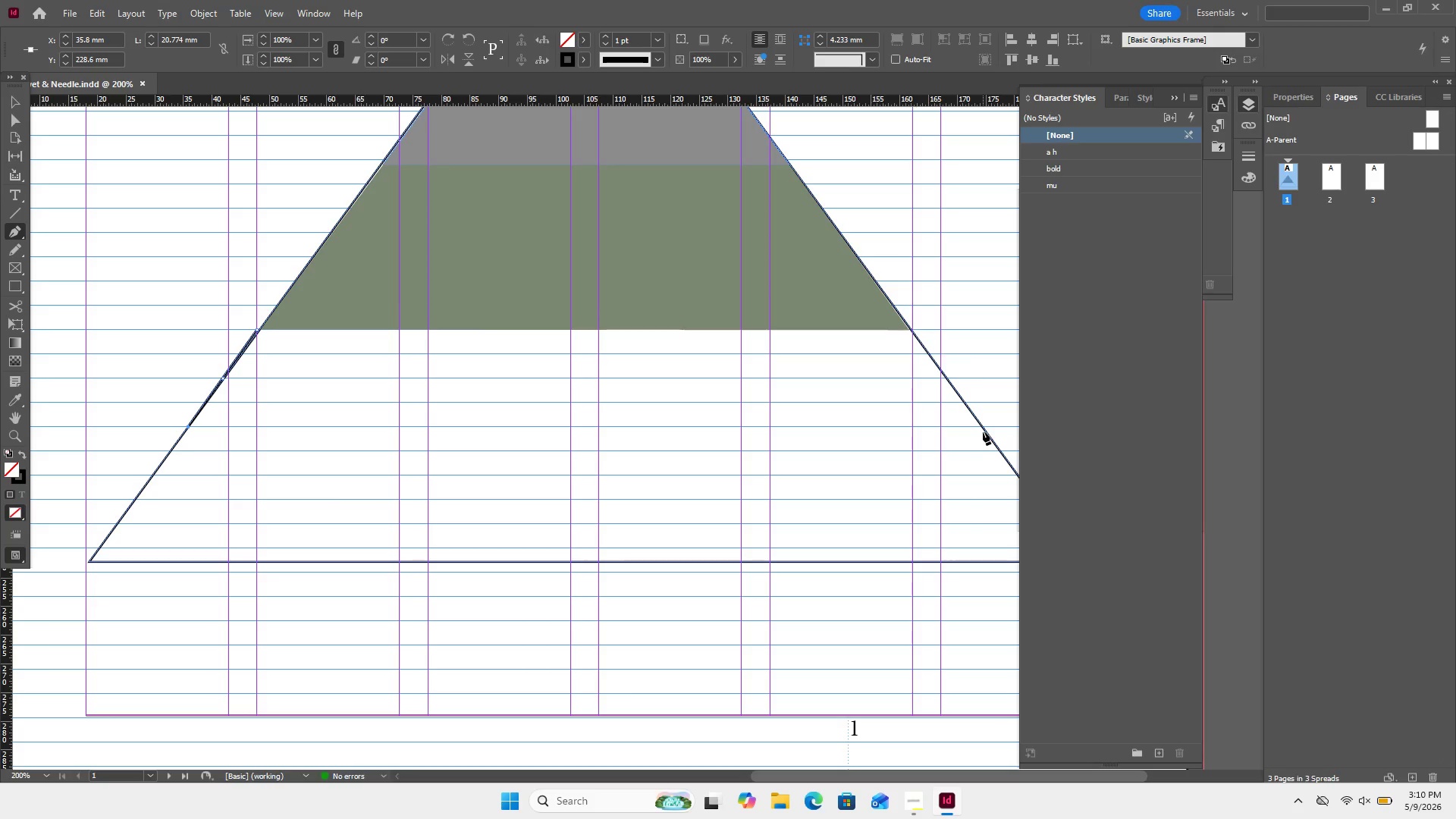 
wait(5.86)
 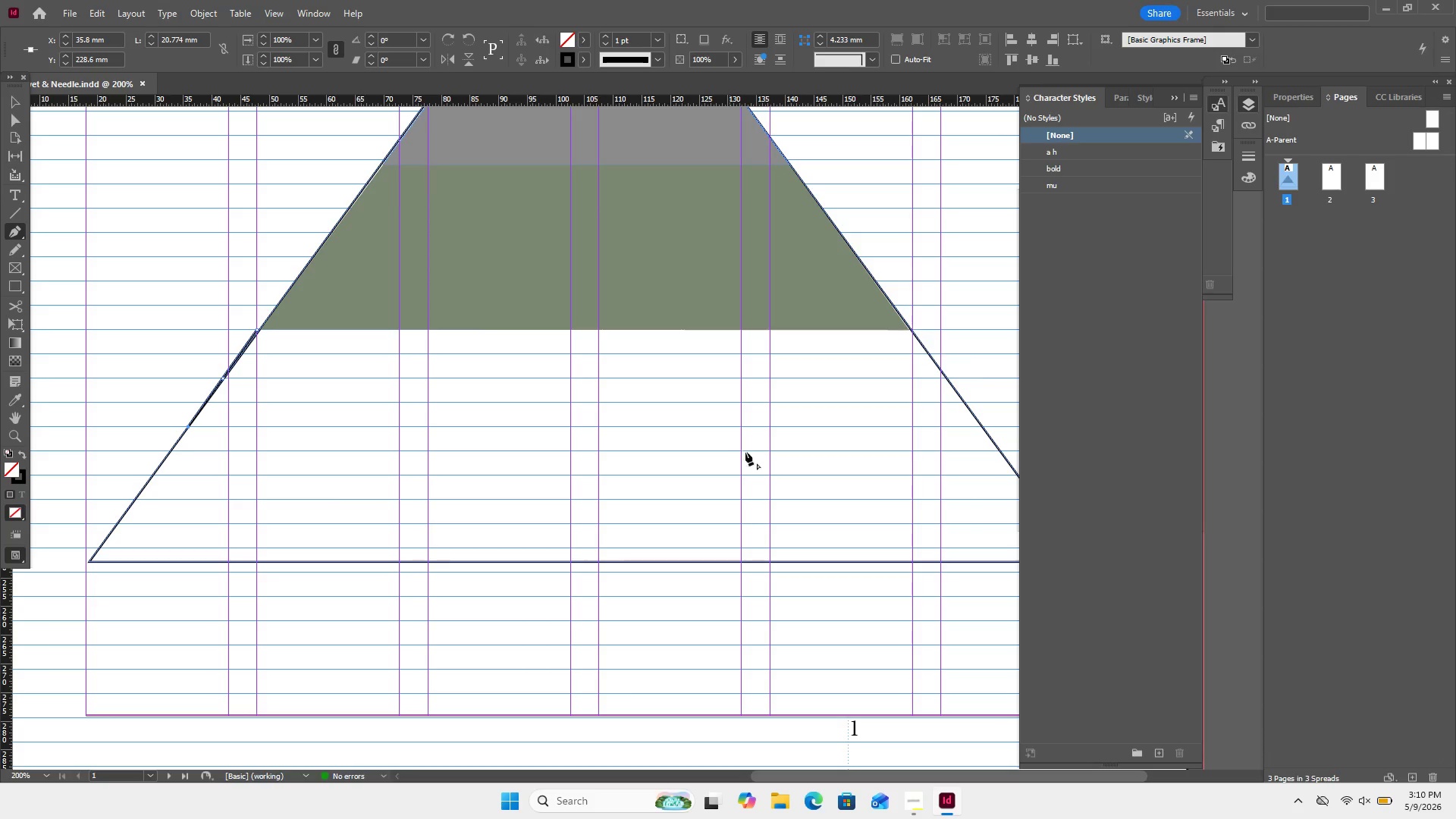 
hold_key(key=ShiftLeft, duration=0.86)
left_click([978, 425])
 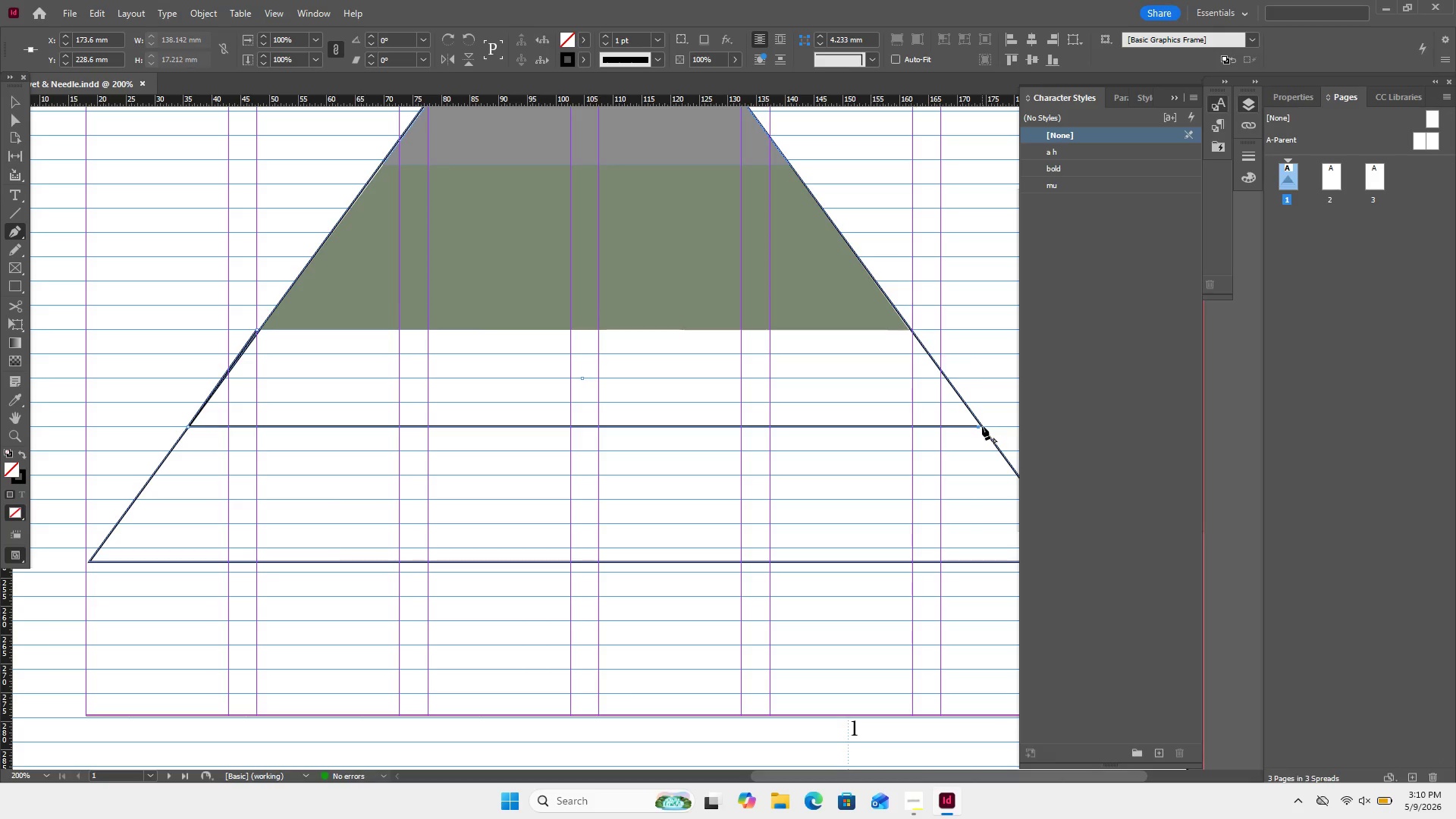 
key(Control+Z)
 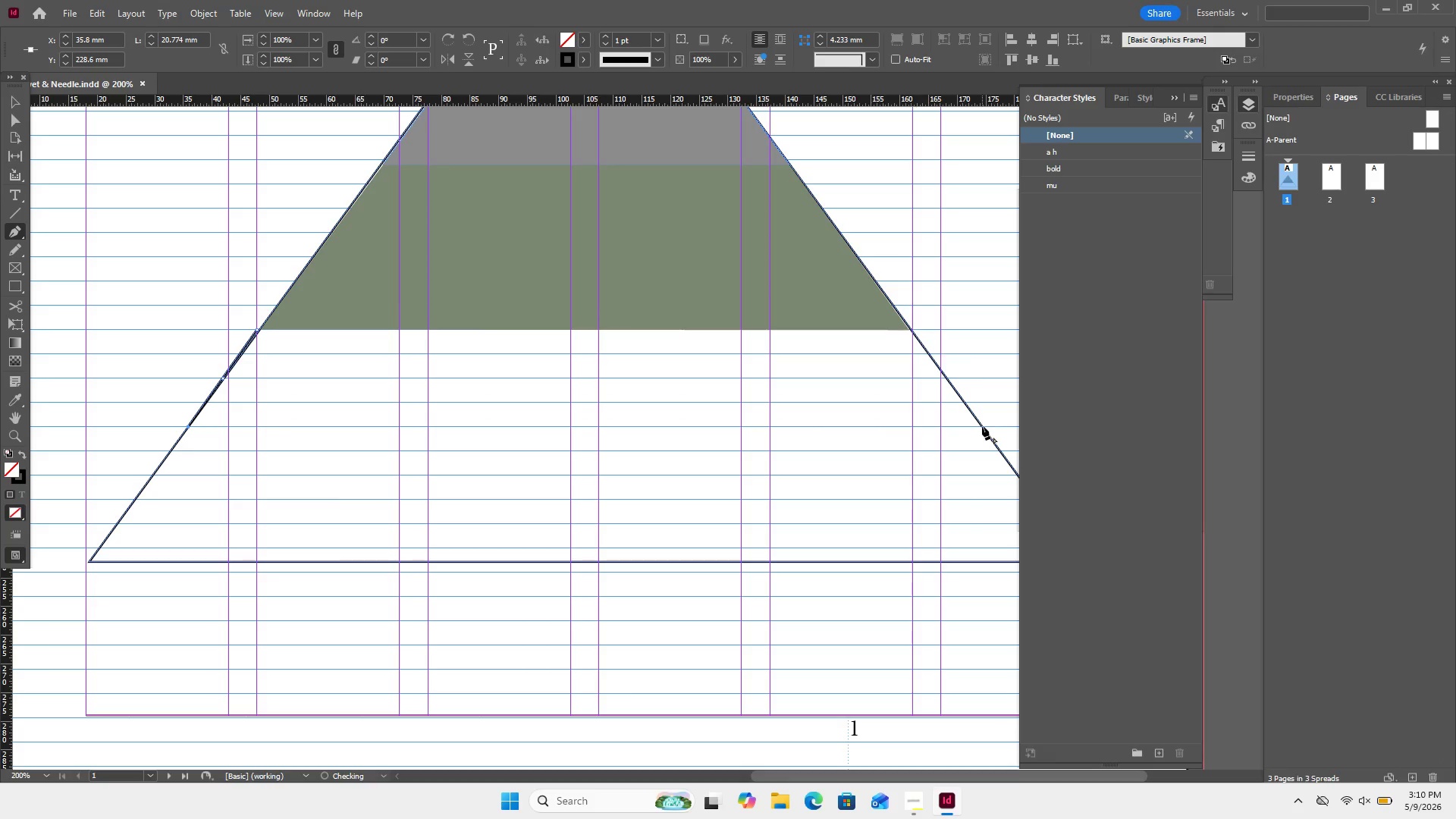 
hold_key(key=ShiftLeft, duration=0.81)
left_click([982, 426])
 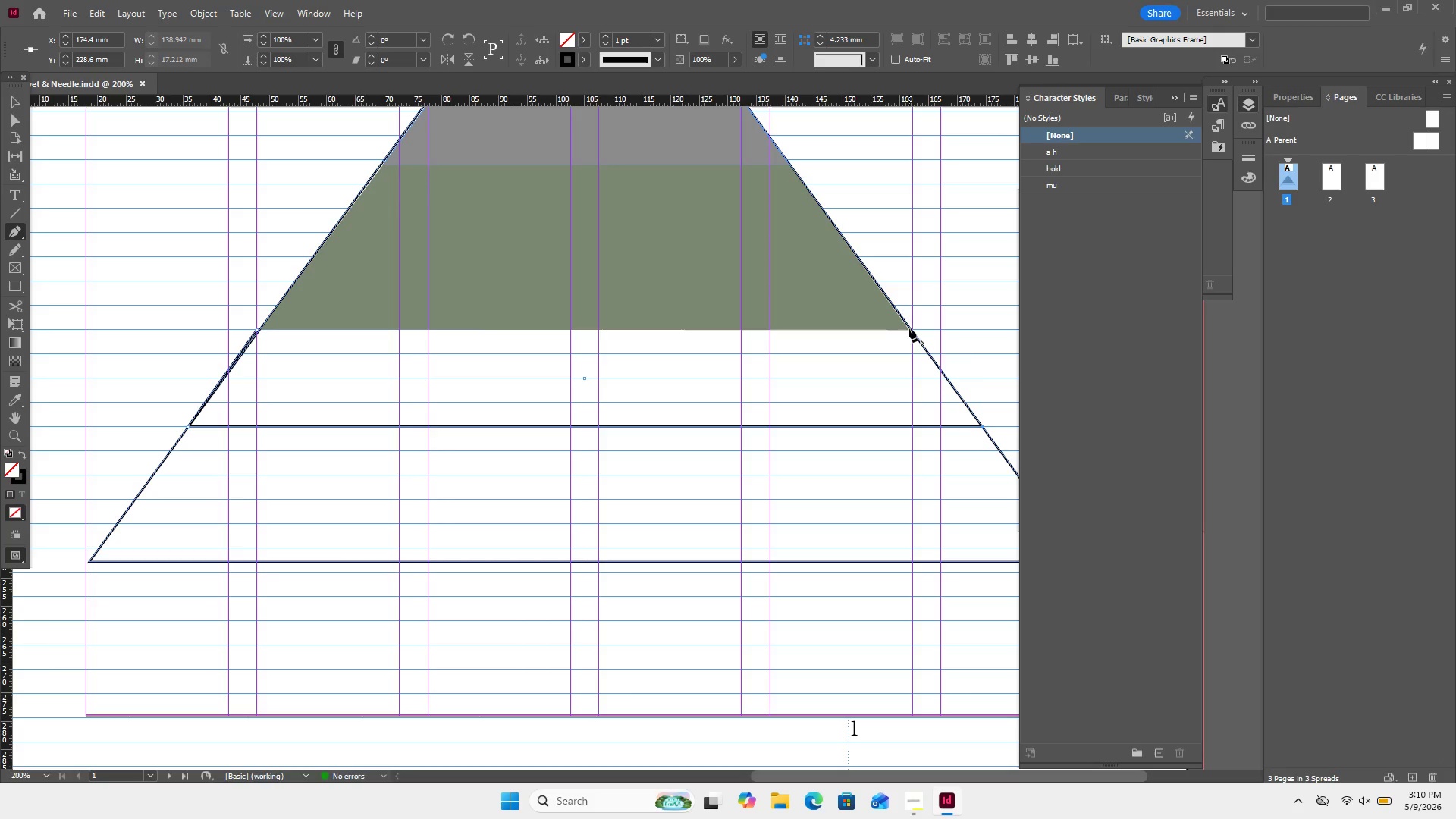 
hold_key(key=ShiftLeft, duration=0.92)
left_click([909, 328])
 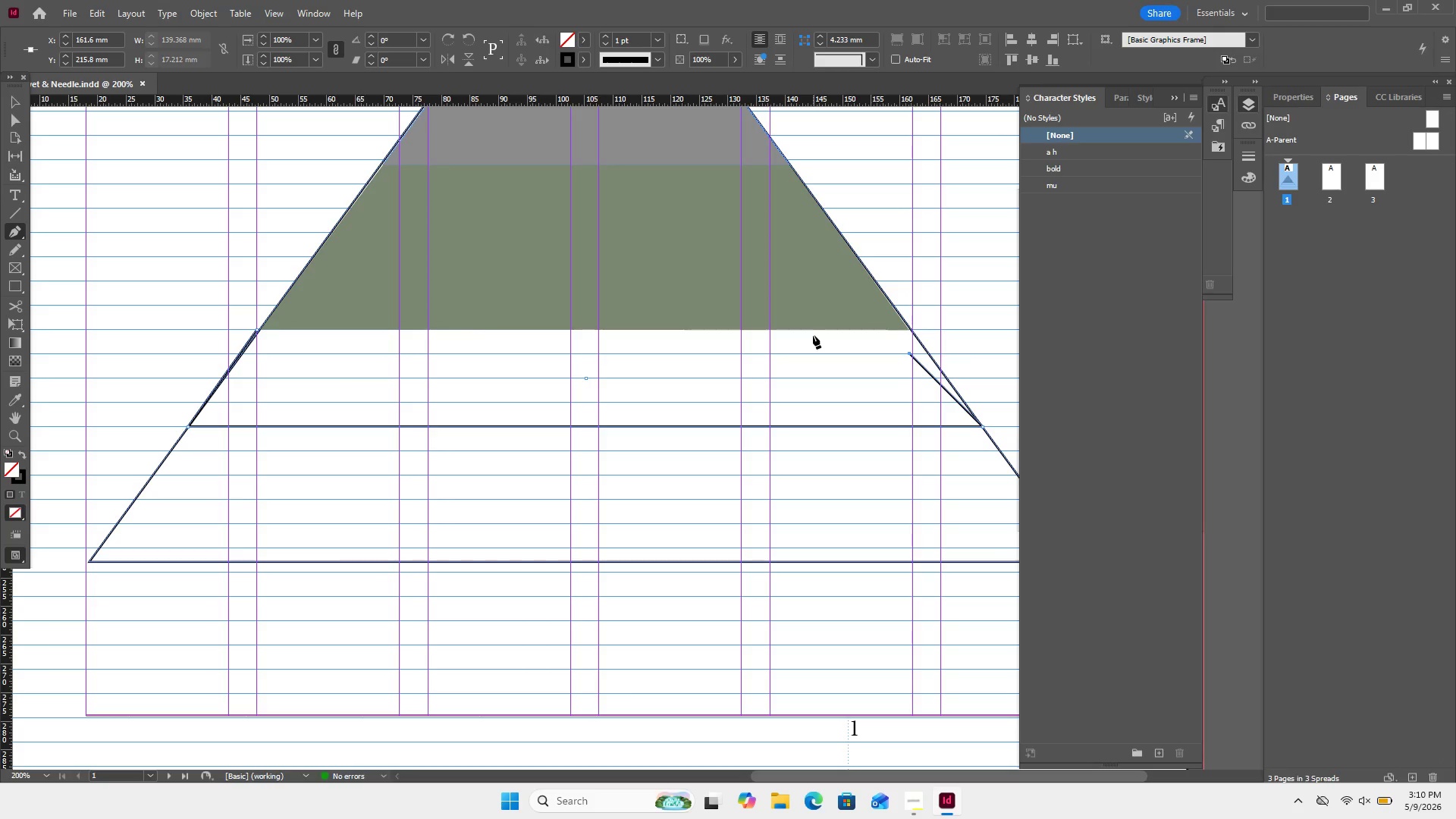 
key(Control+Z)
 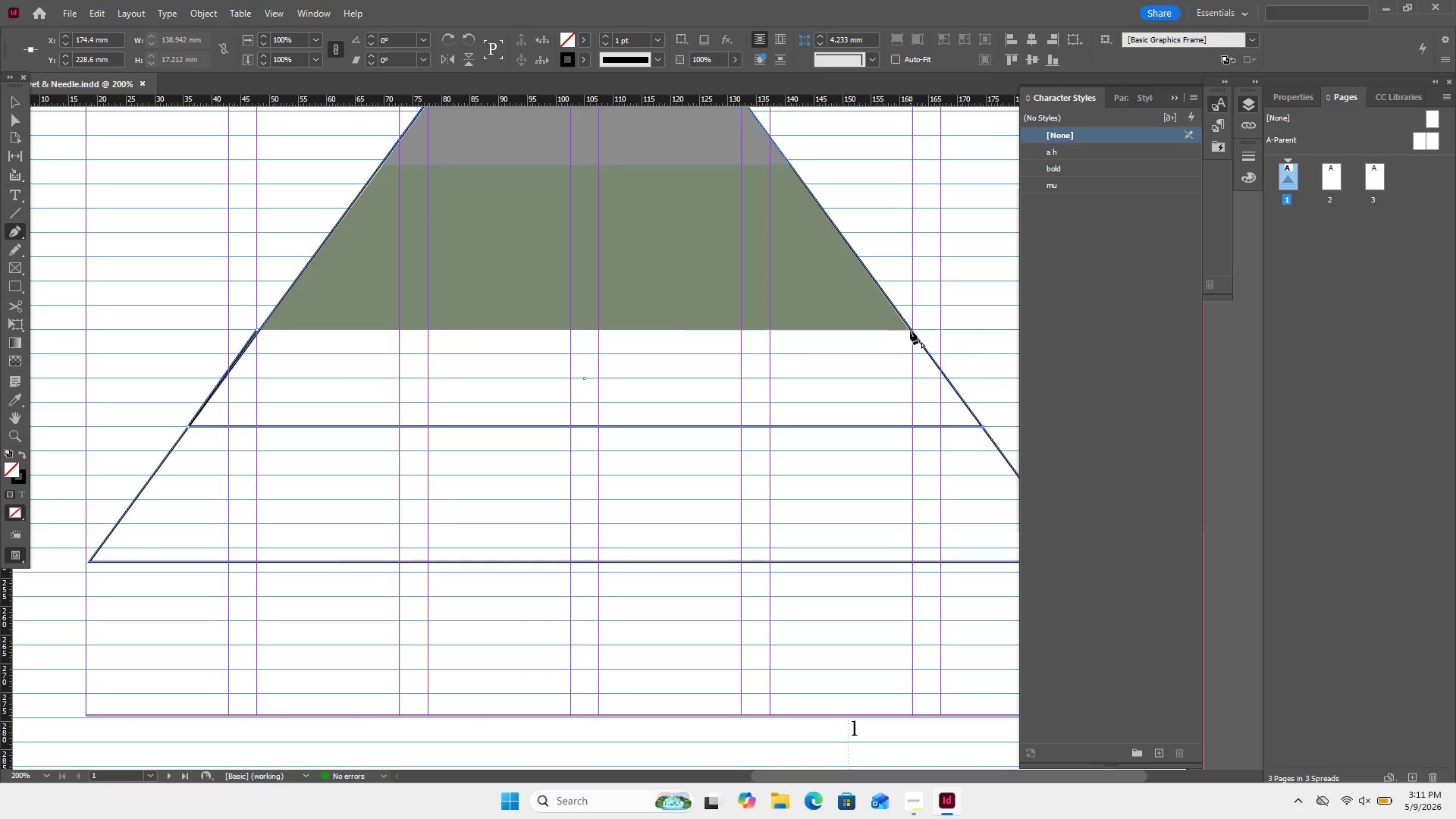 
left_click([910, 330])
 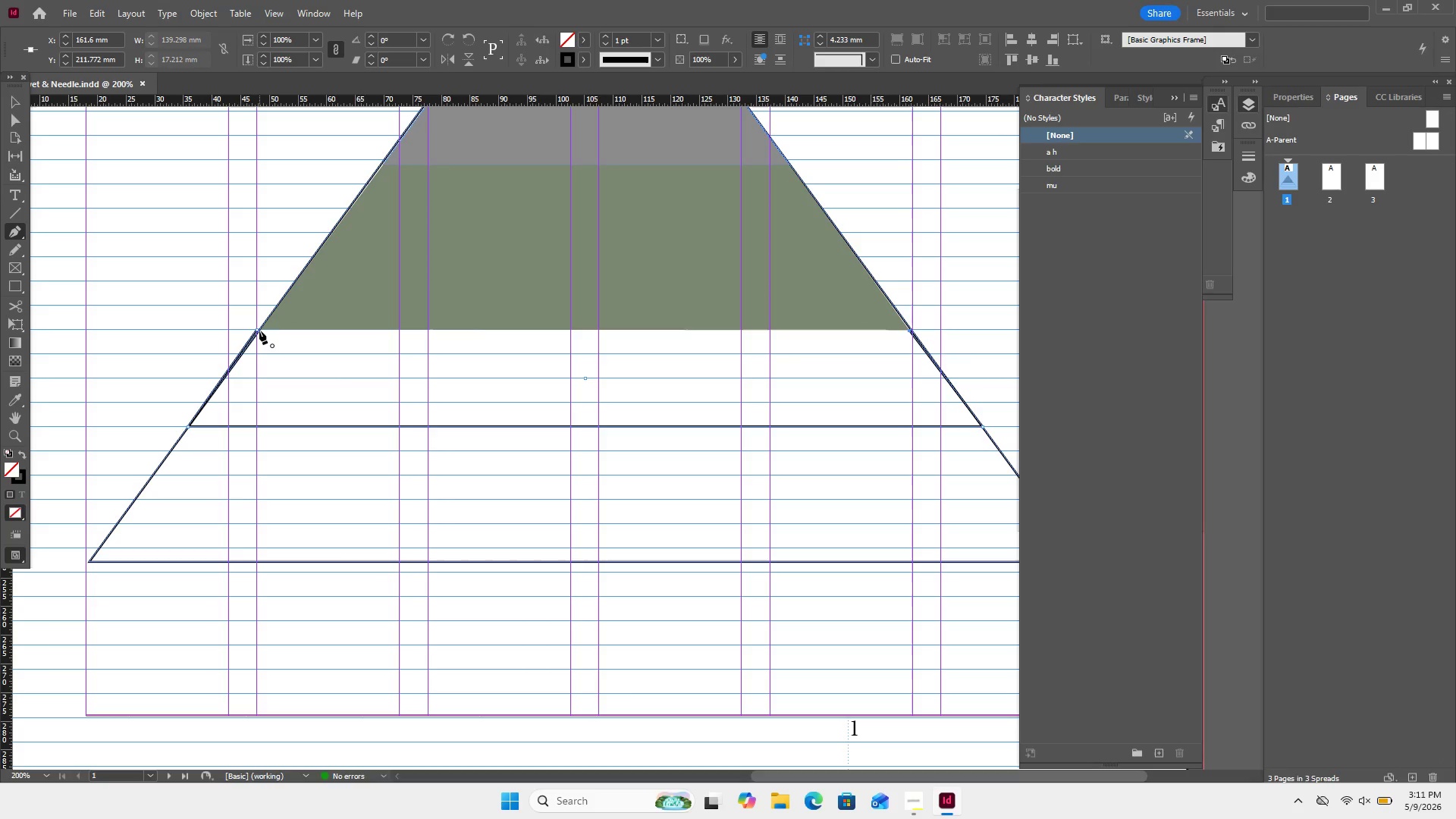 
left_click([259, 331])
 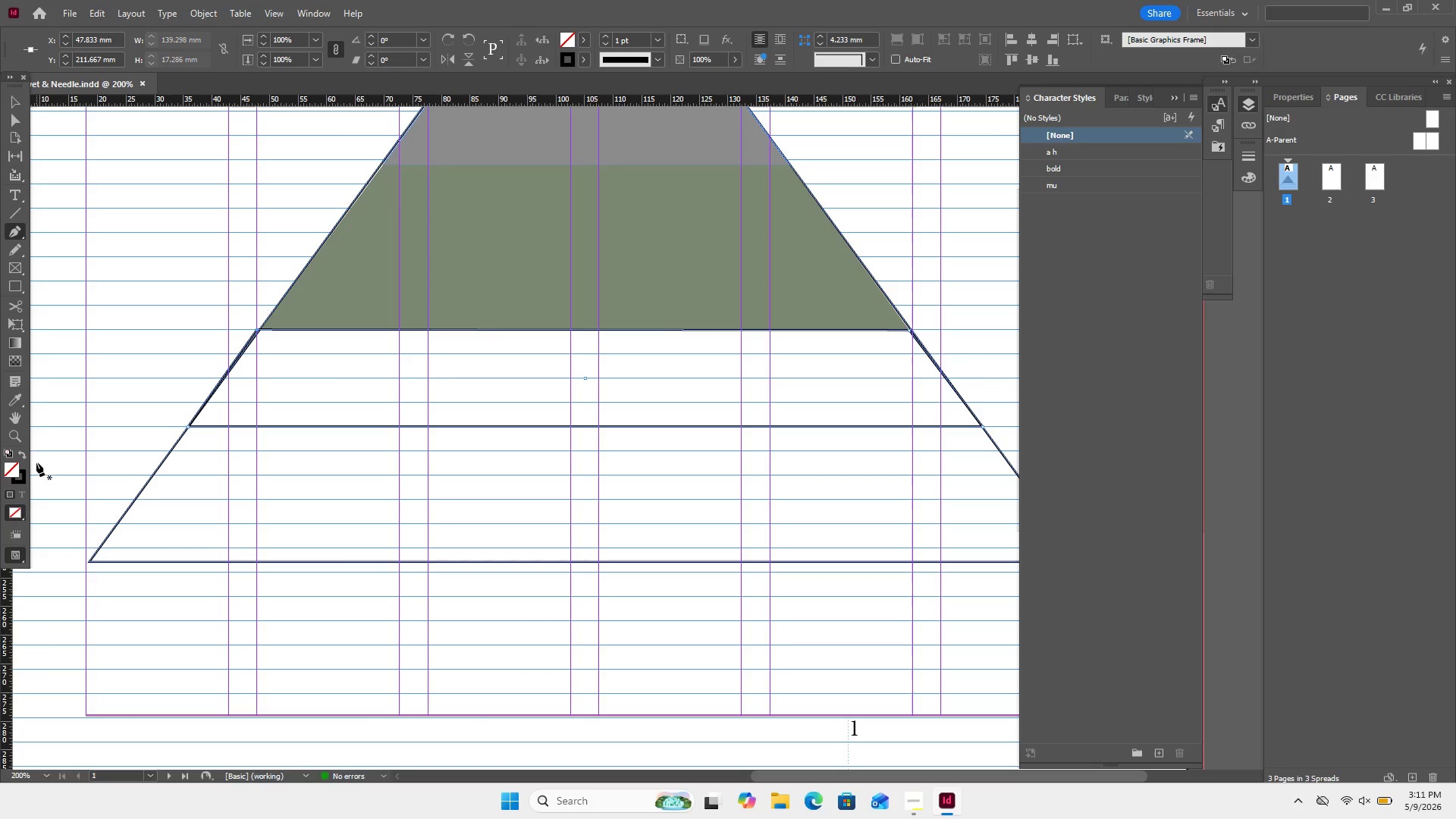 
left_click([24, 454])
 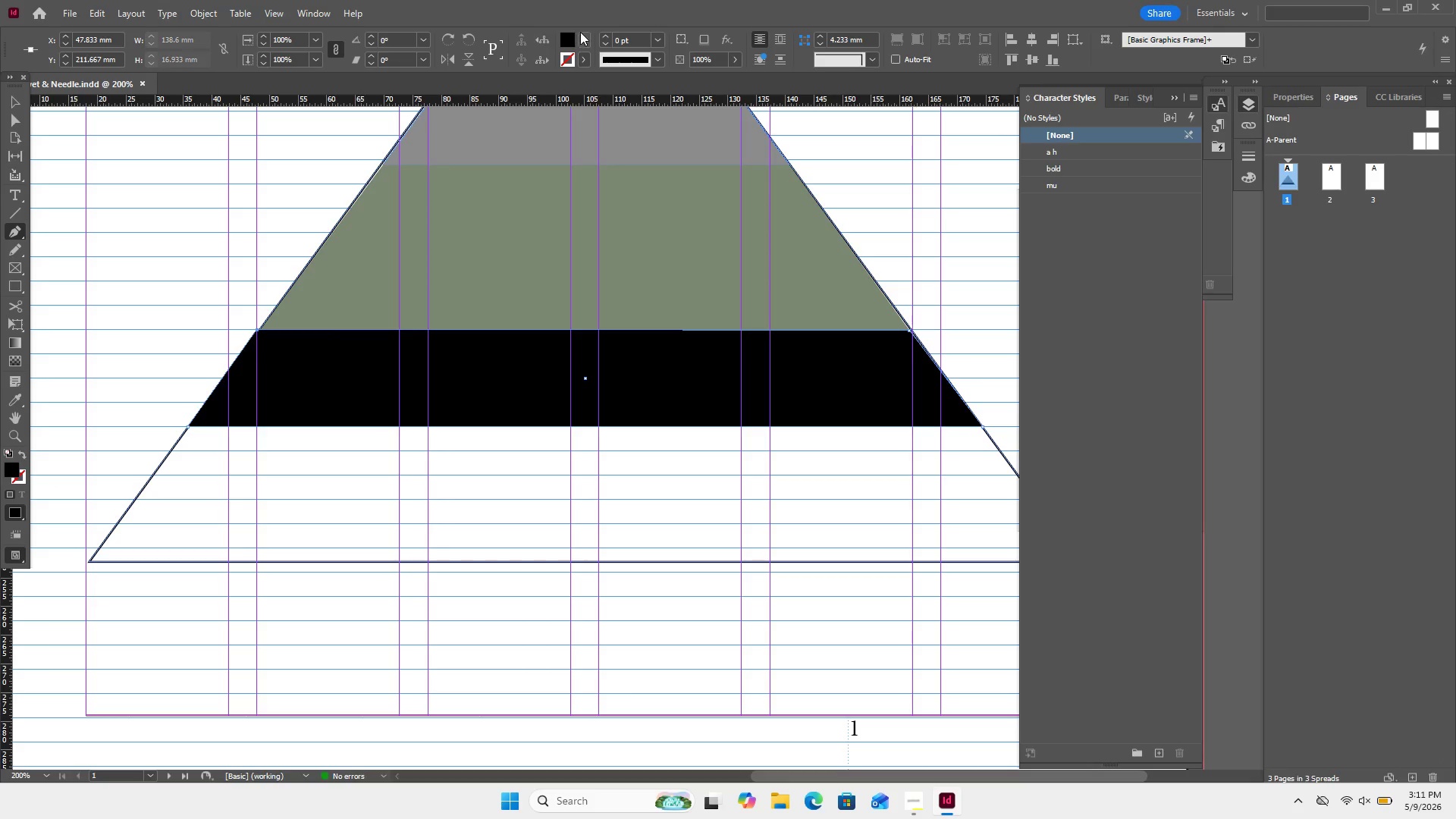 
left_click([582, 32])
 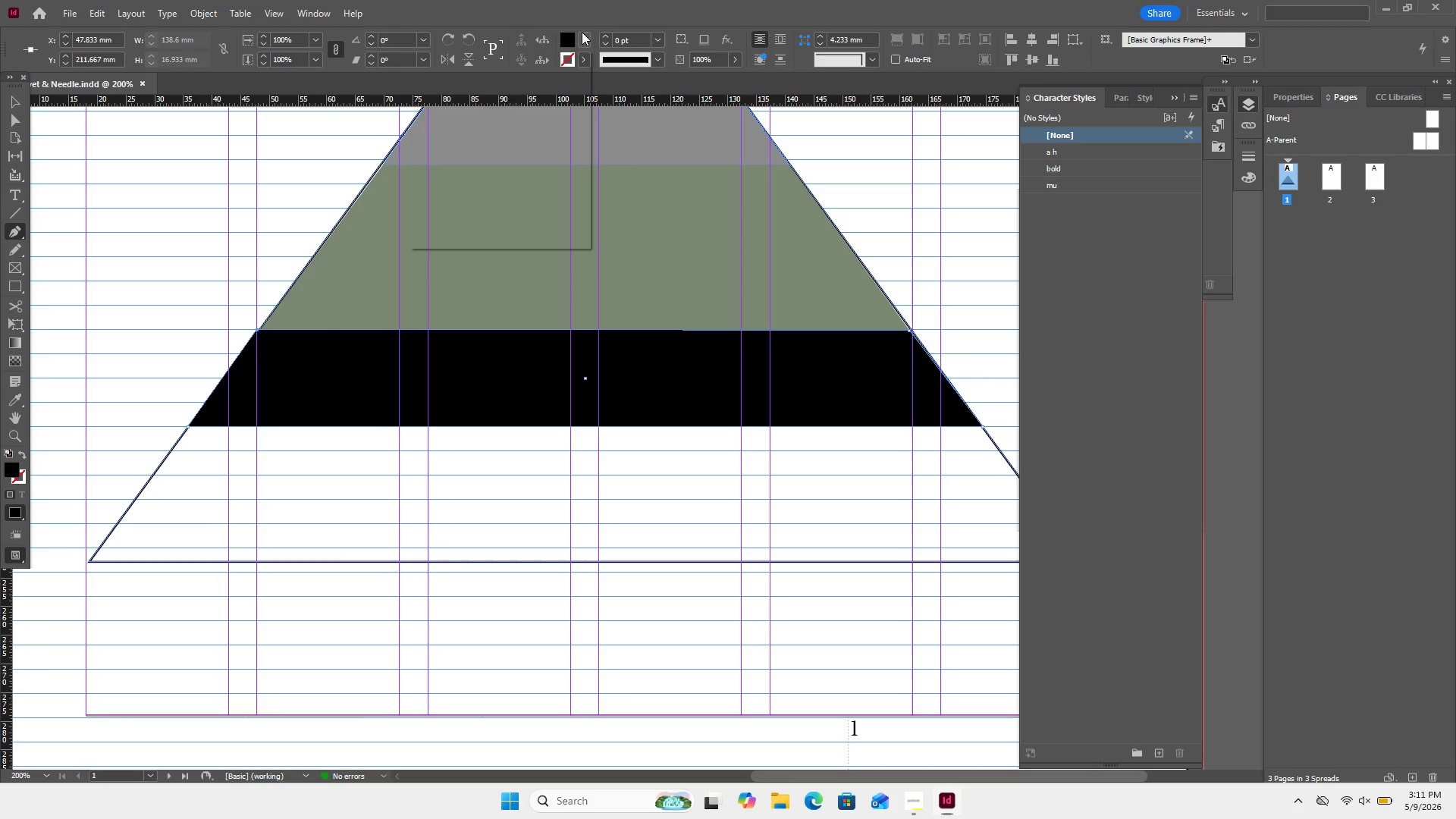 
mouse_move([587, 52])
 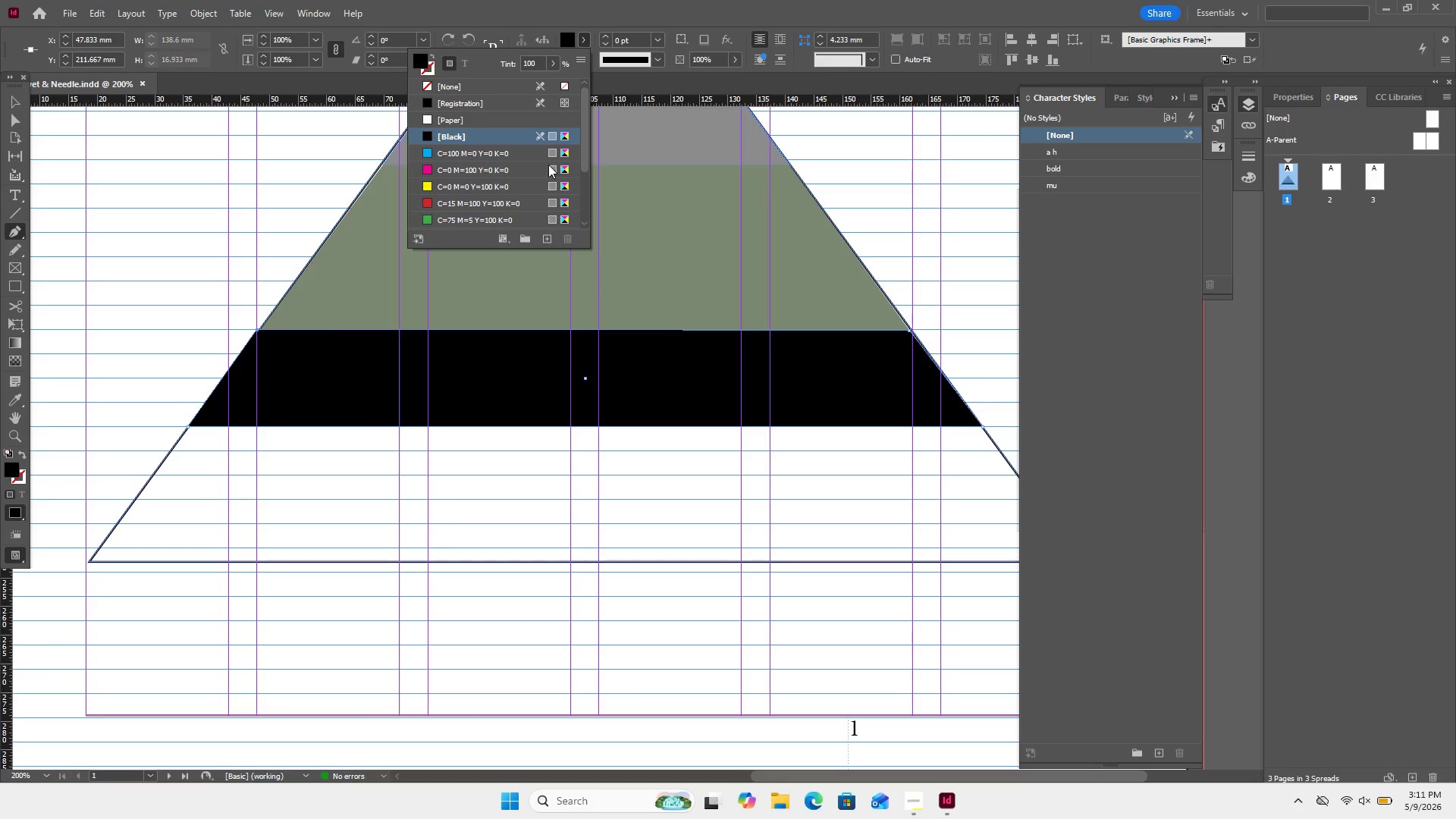 
scroll: coordinate [524, 119], scroll_direction: down, amount: 17.0
 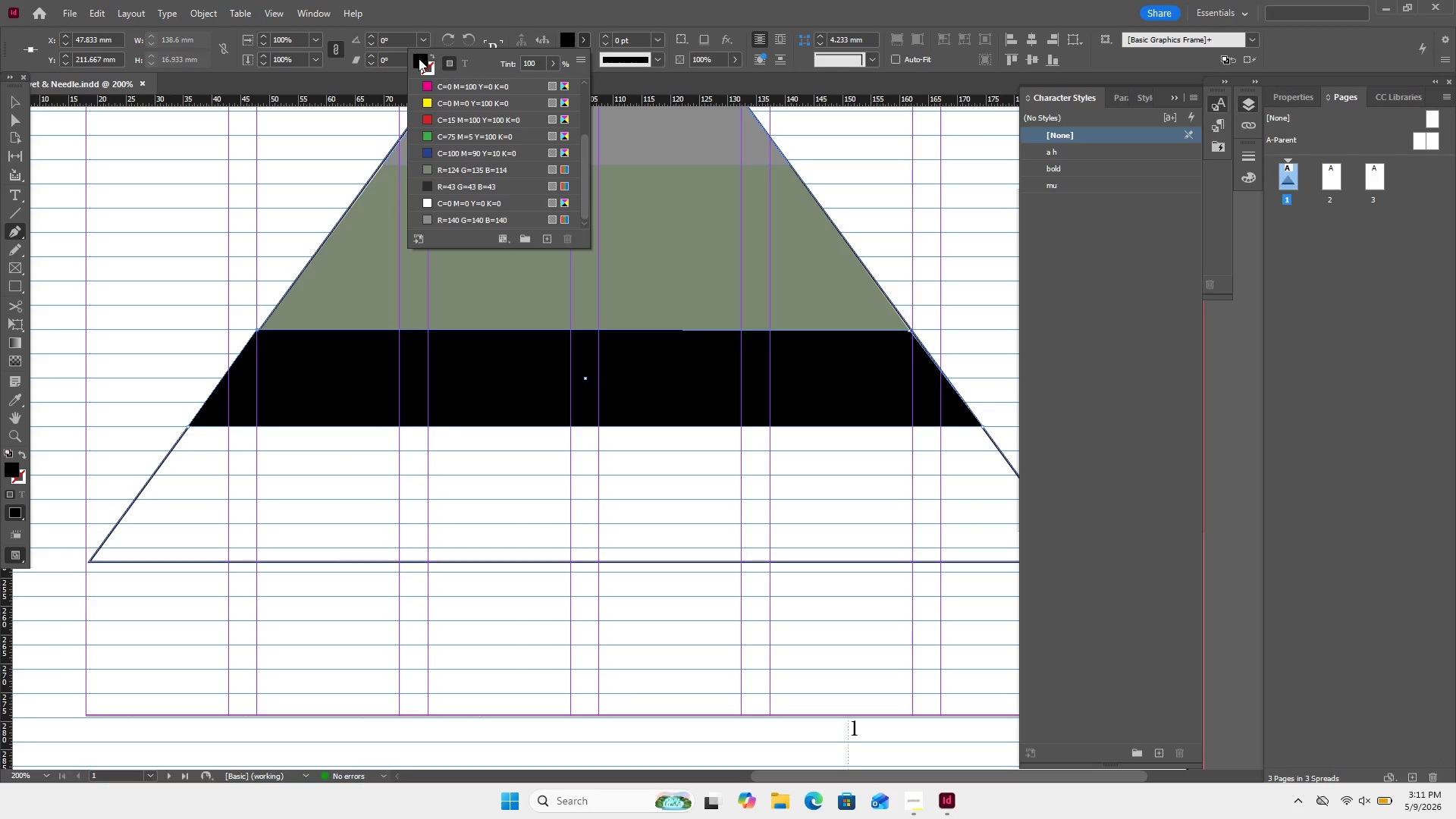 
double_click([419, 58])
 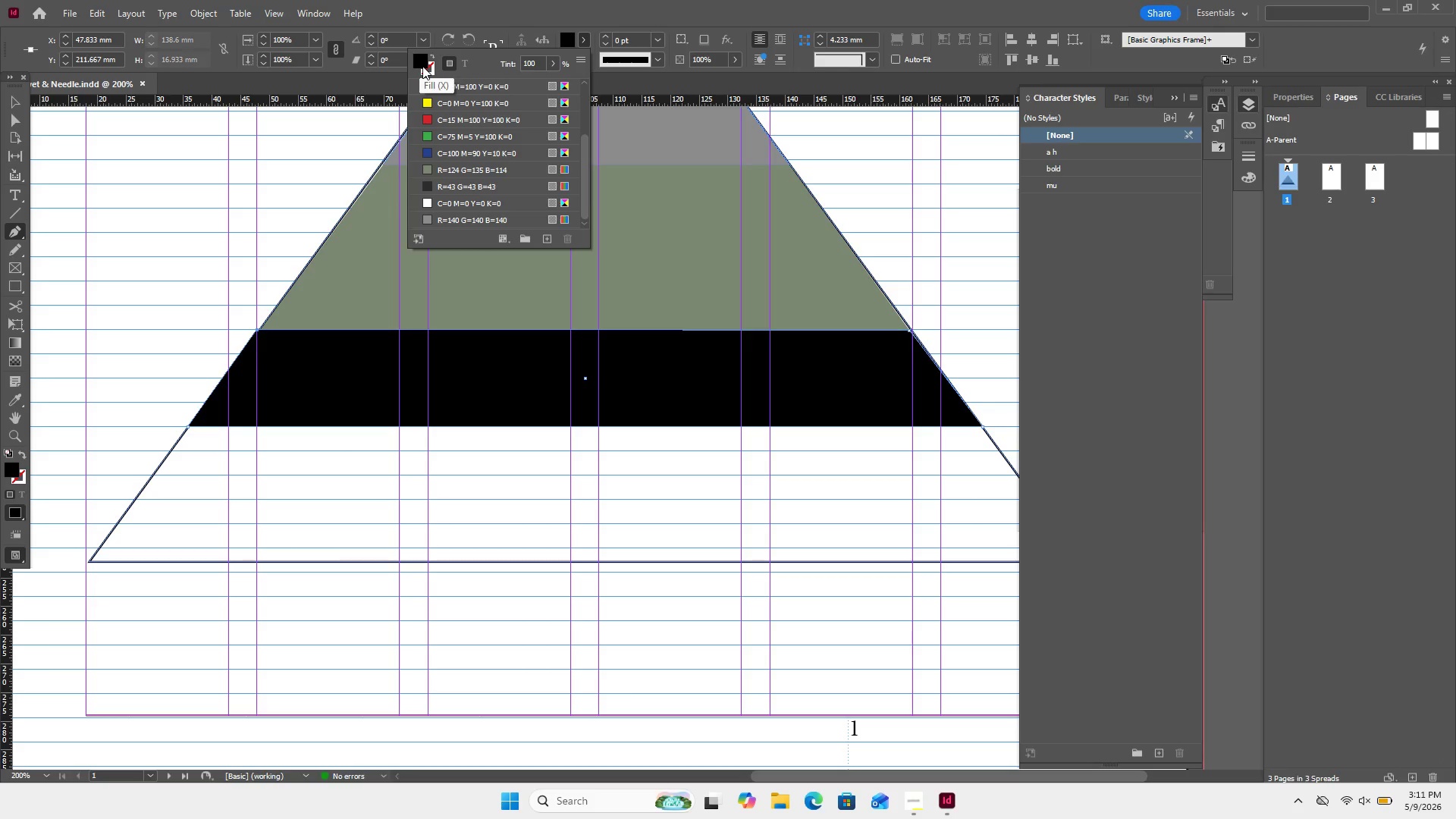 
double_click([422, 66])
 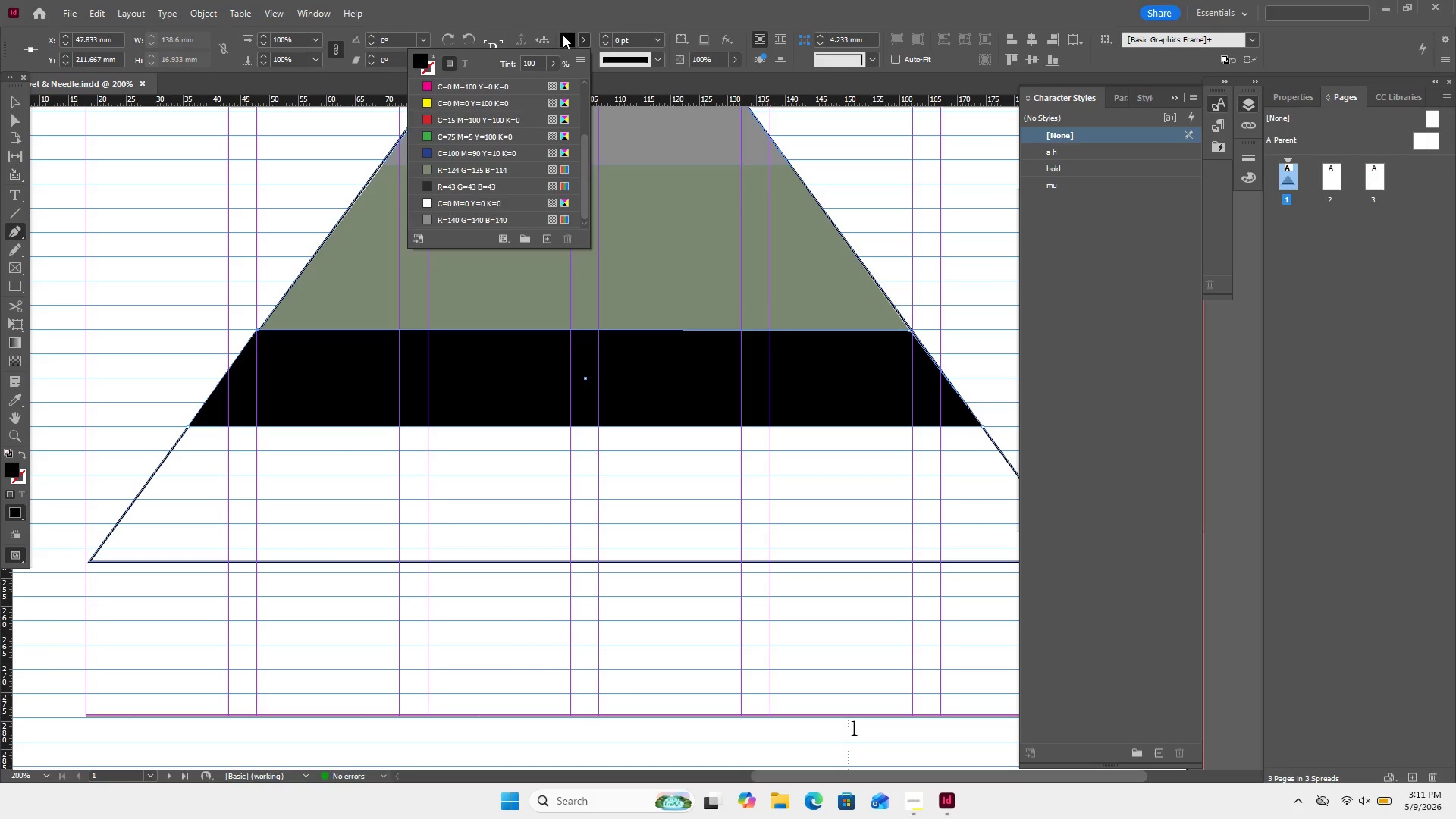 
double_click([568, 34])
 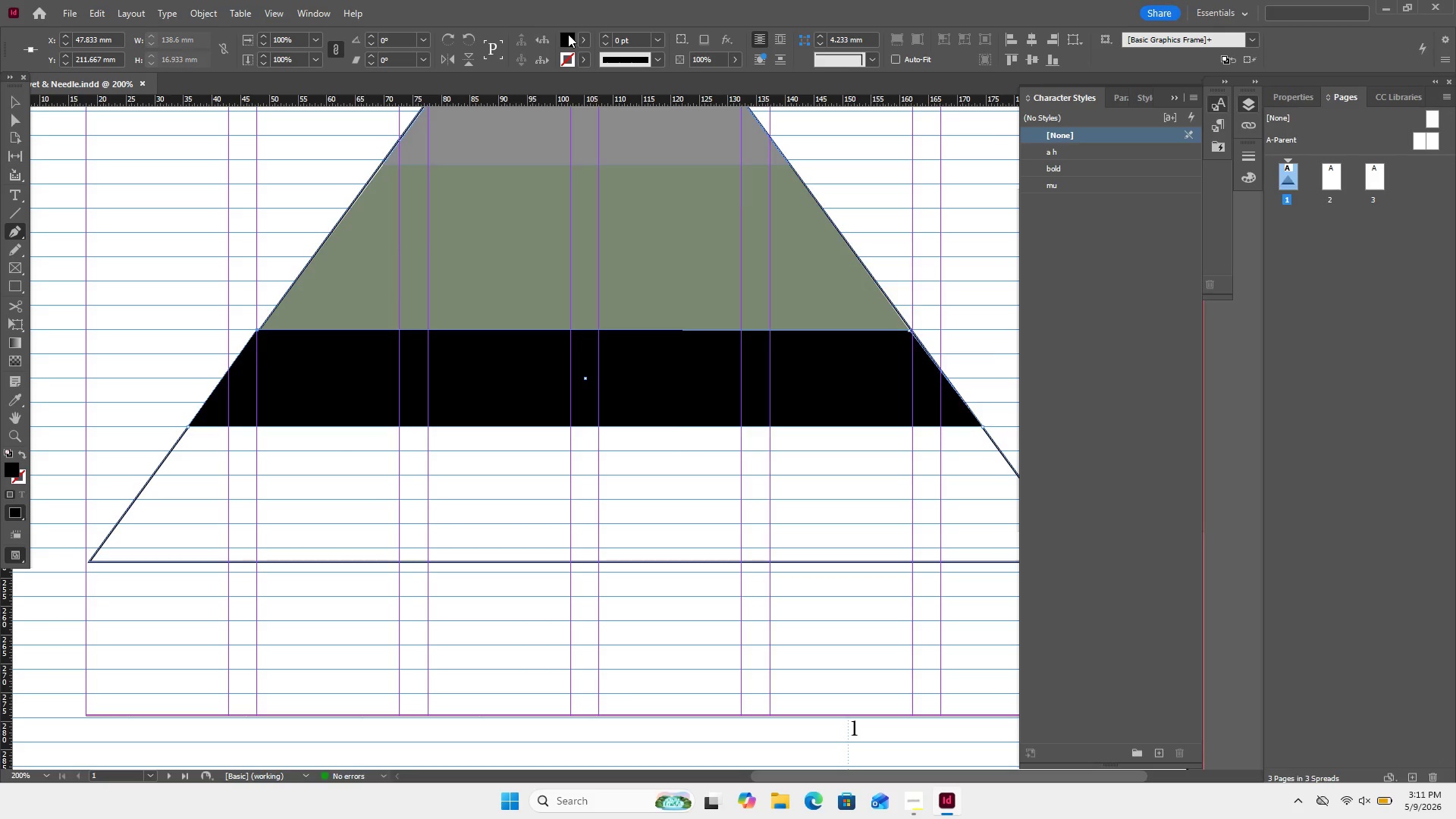 
triple_click([568, 34])
 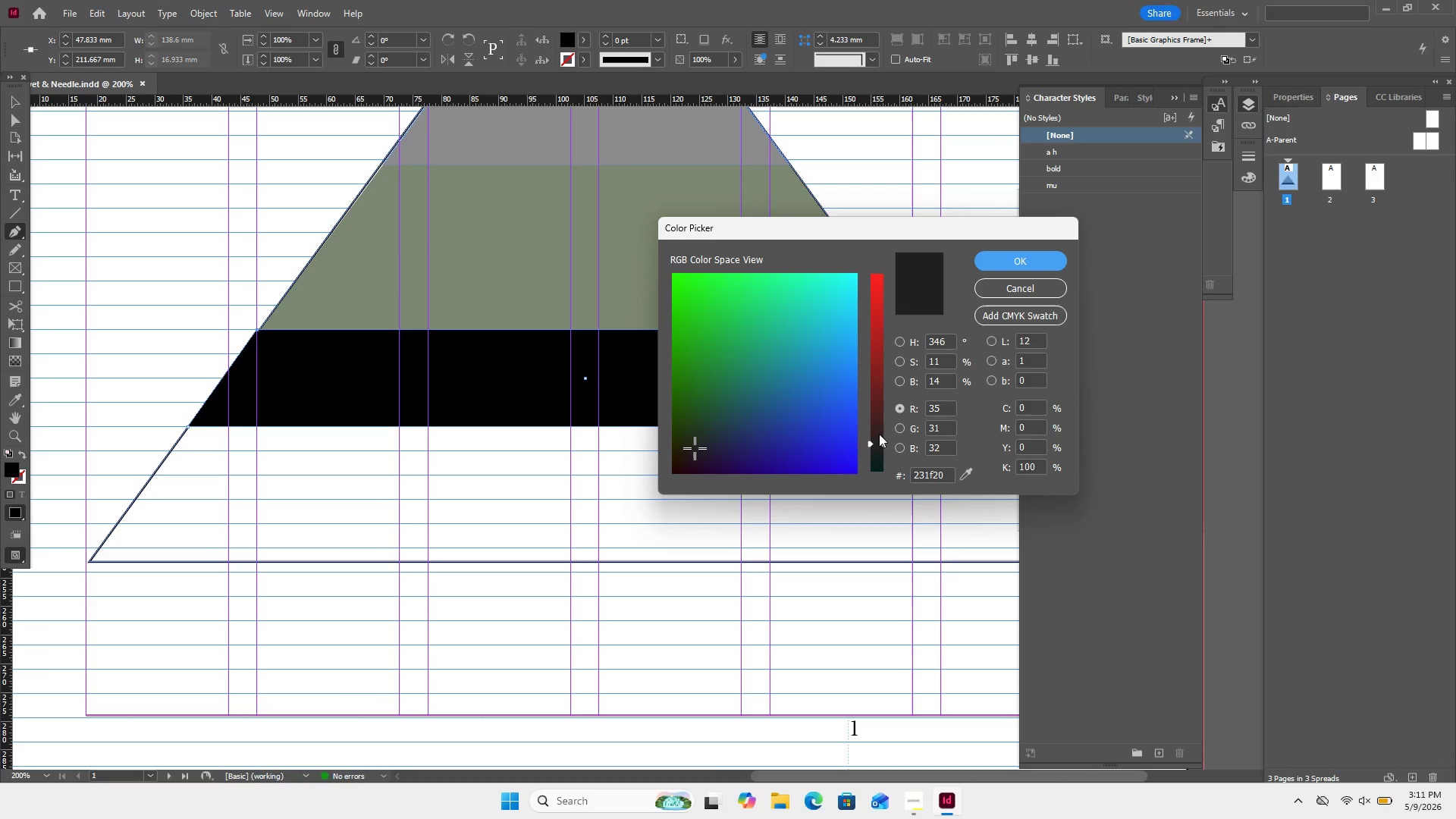 
left_click_drag(start_coordinate=[879, 438], to_coordinate=[893, 365])
 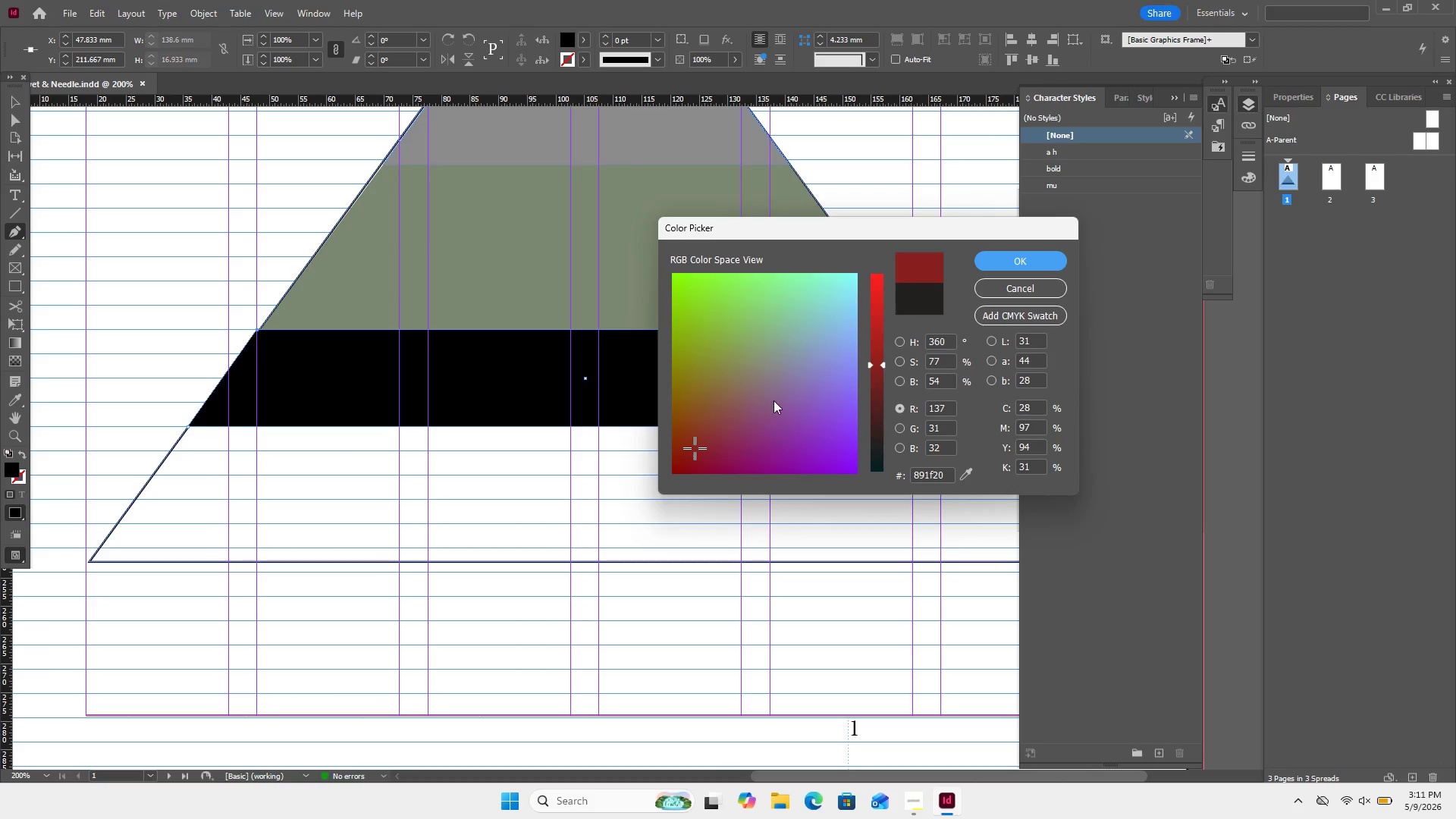 
left_click_drag(start_coordinate=[774, 400], to_coordinate=[755, 396])
 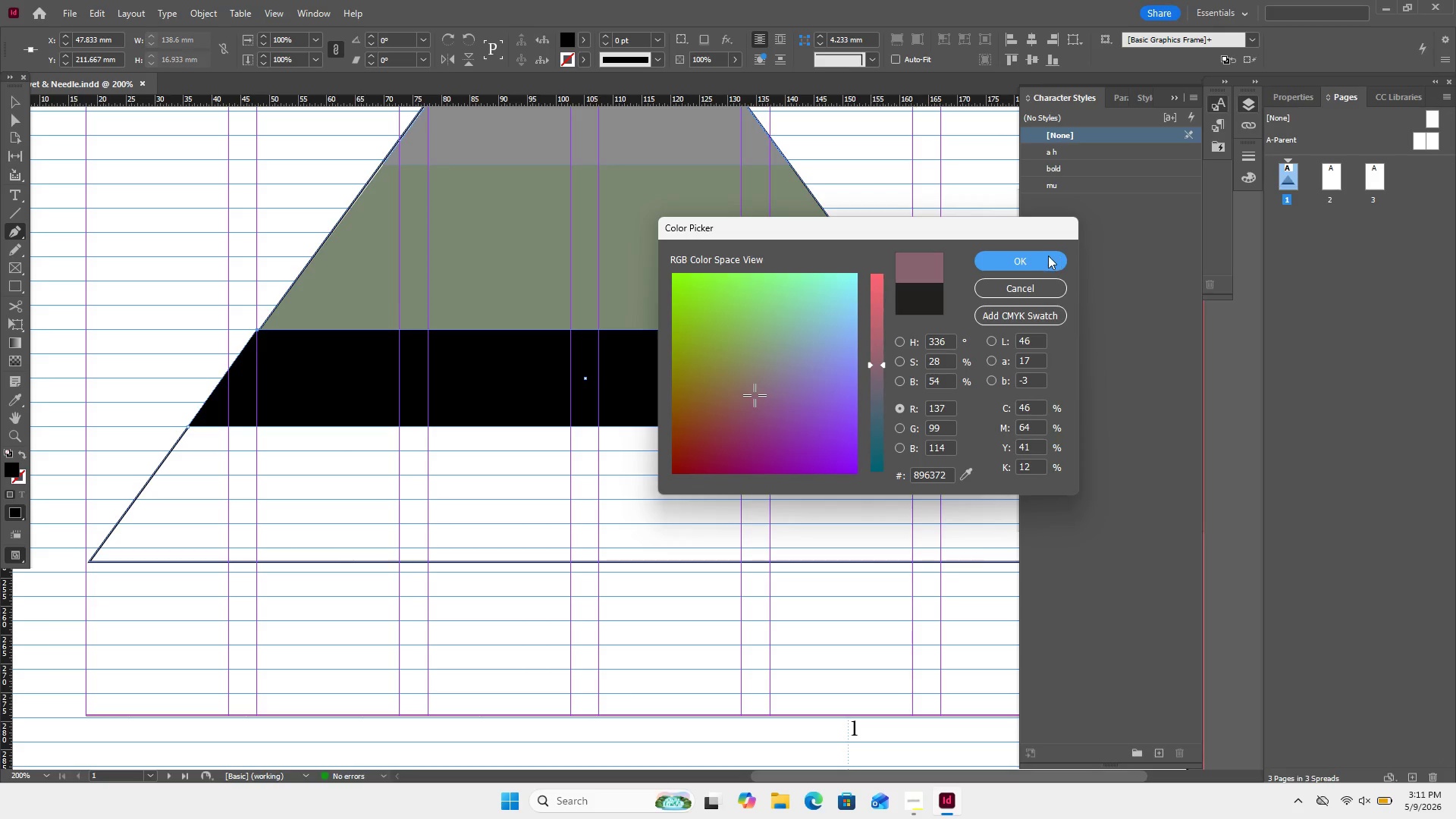 
left_click([1047, 256])
 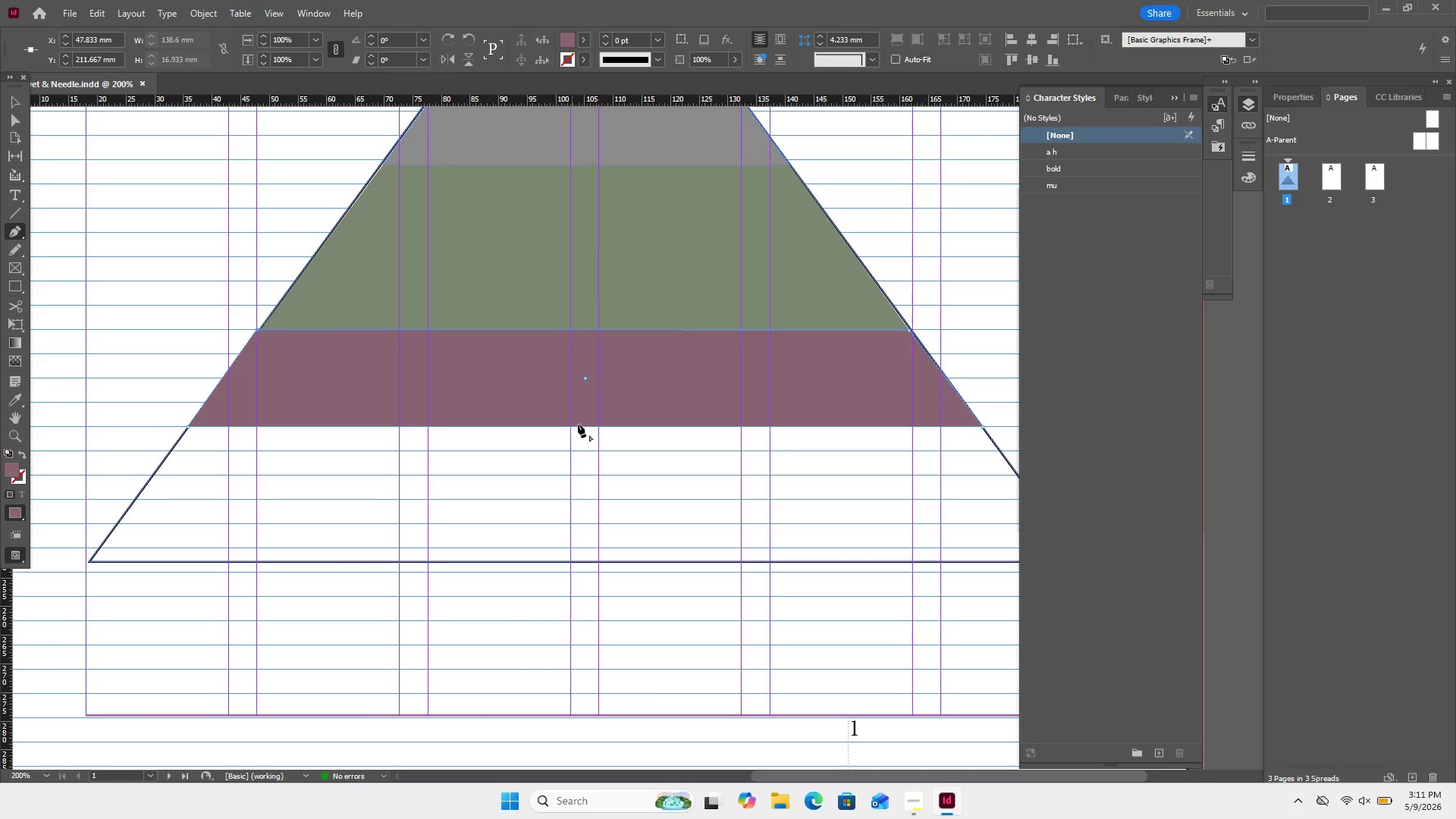 
wait(7.99)
 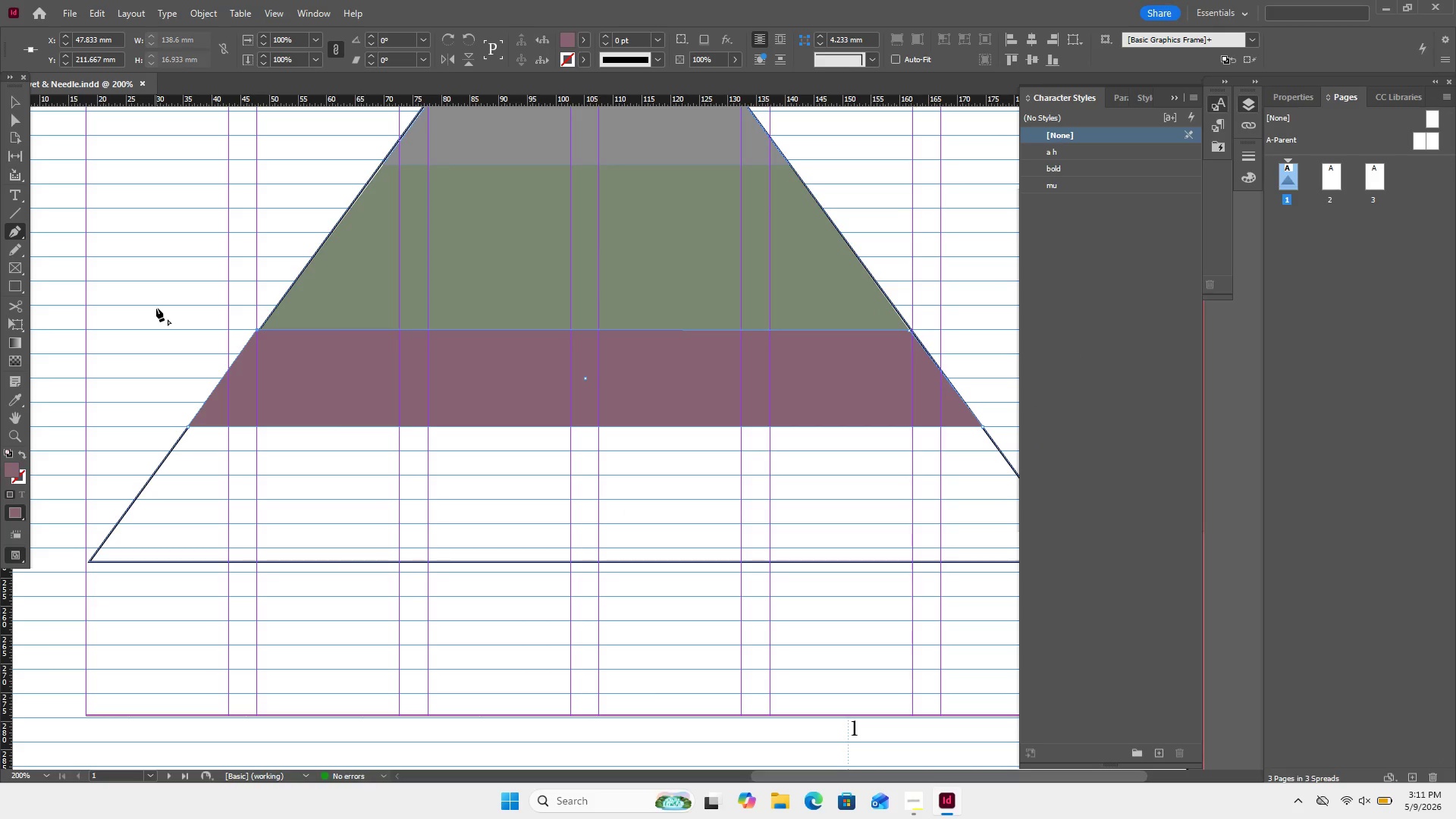 
left_click([919, 808])